 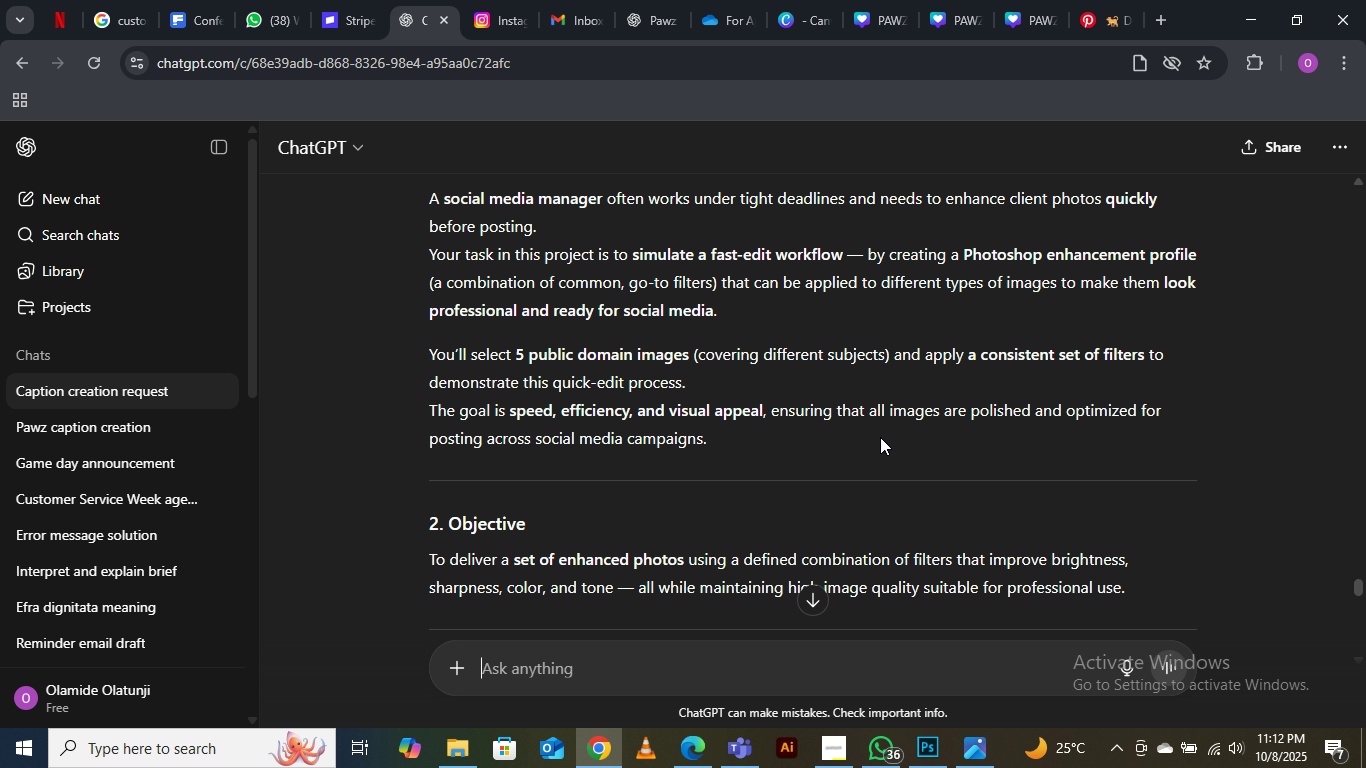 
scroll: coordinate [688, 478], scroll_direction: down, amount: 2.0
 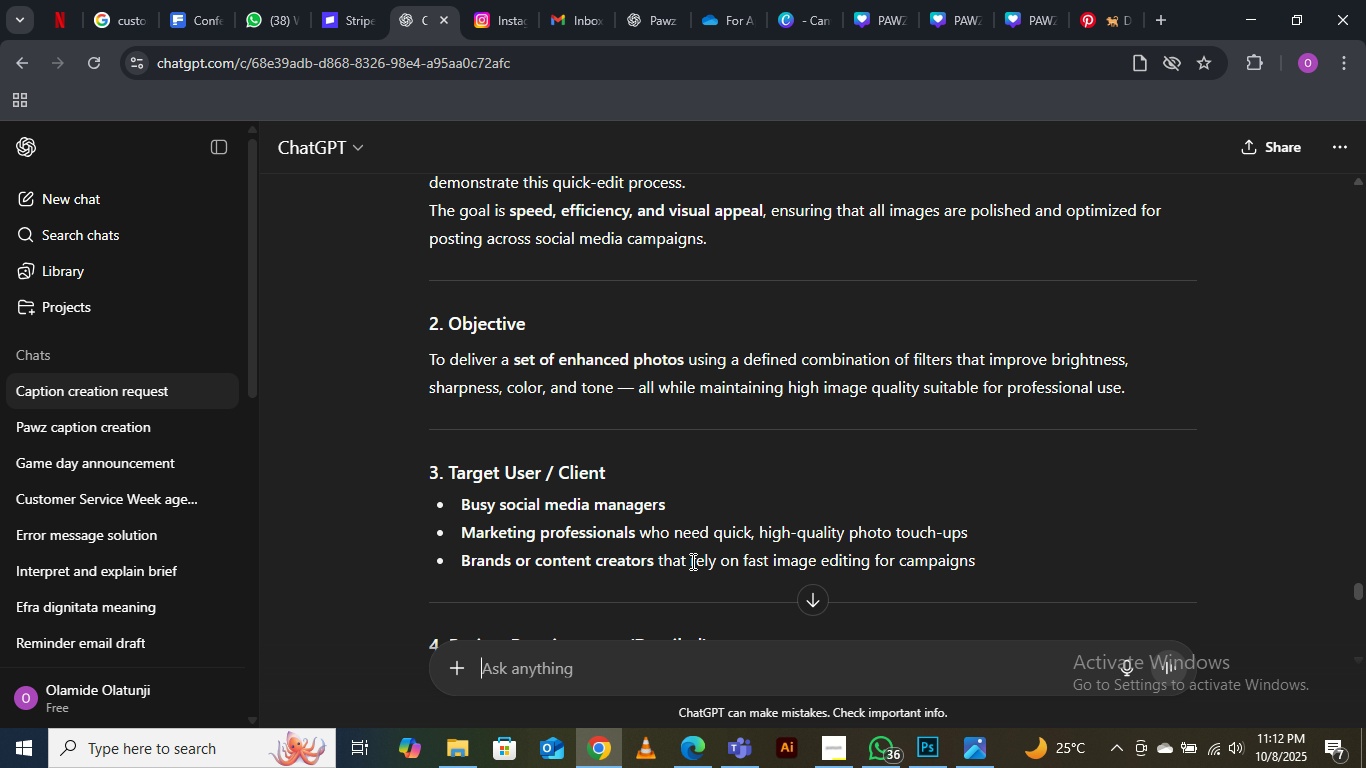 
wait(18.66)
 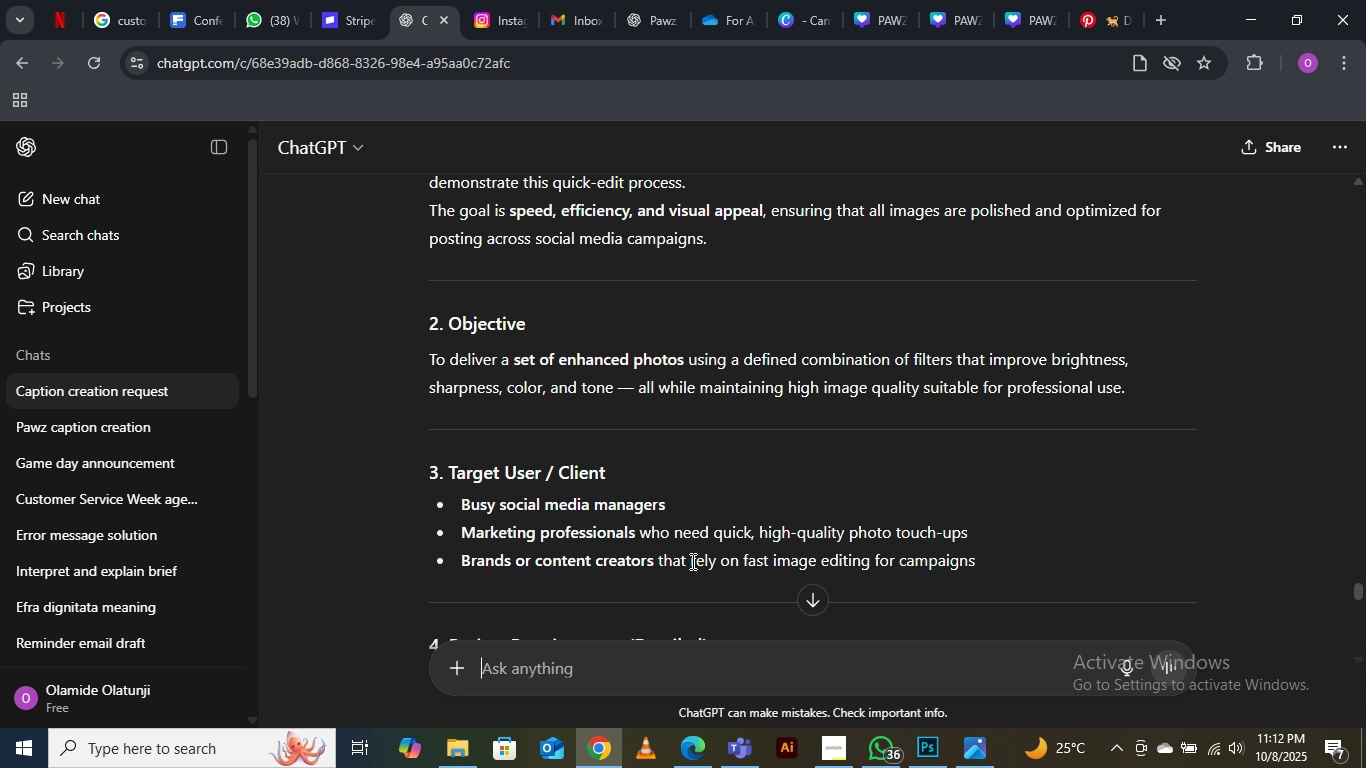 
scroll: coordinate [676, 548], scroll_direction: down, amount: 1.0
 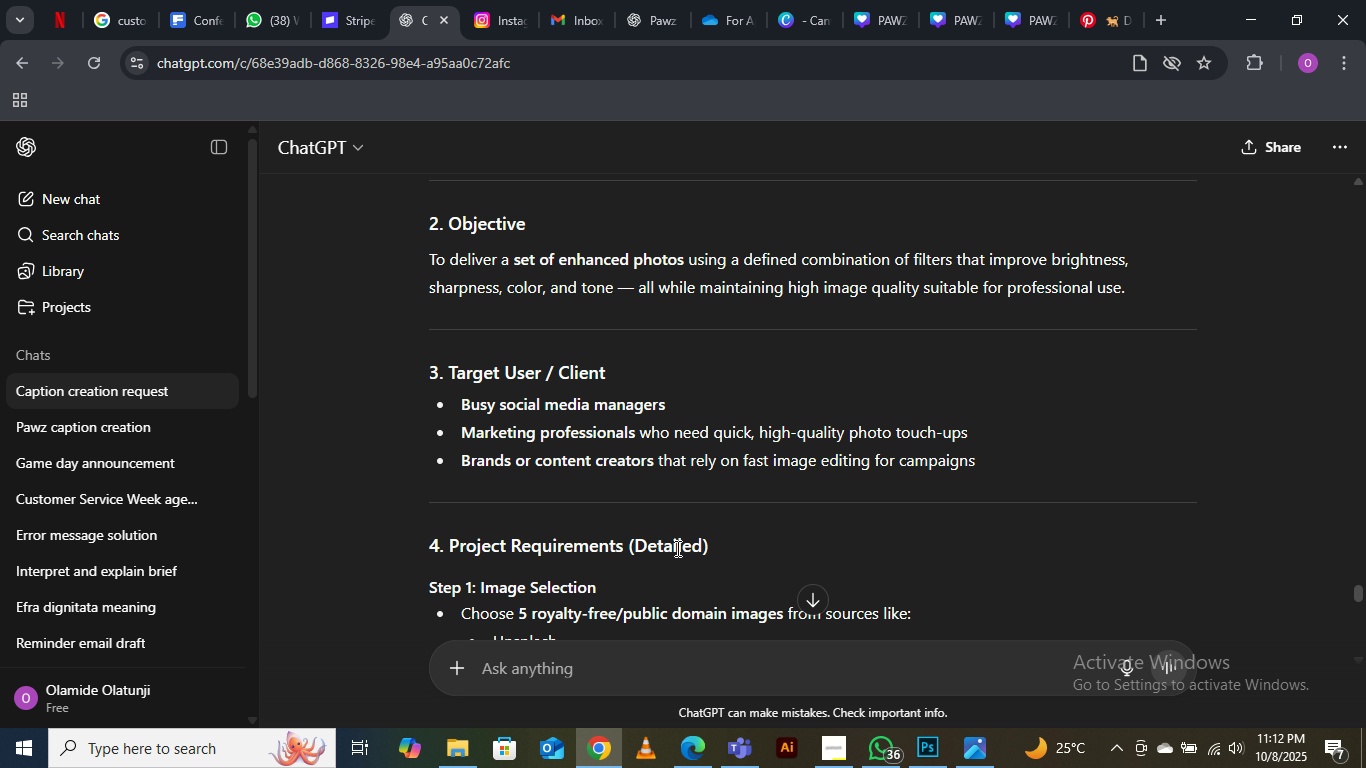 
scroll: coordinate [676, 548], scroll_direction: up, amount: 2.0
 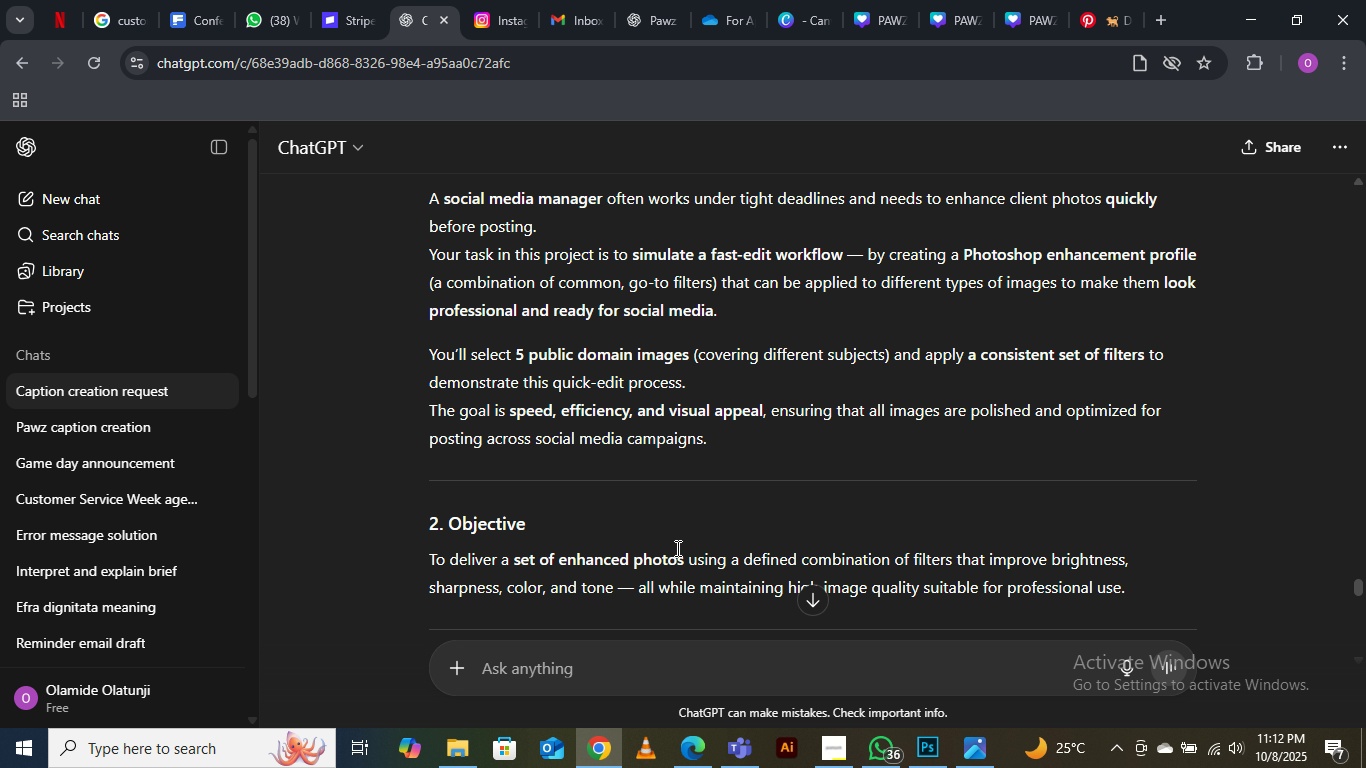 
scroll: coordinate [676, 548], scroll_direction: down, amount: 4.0
 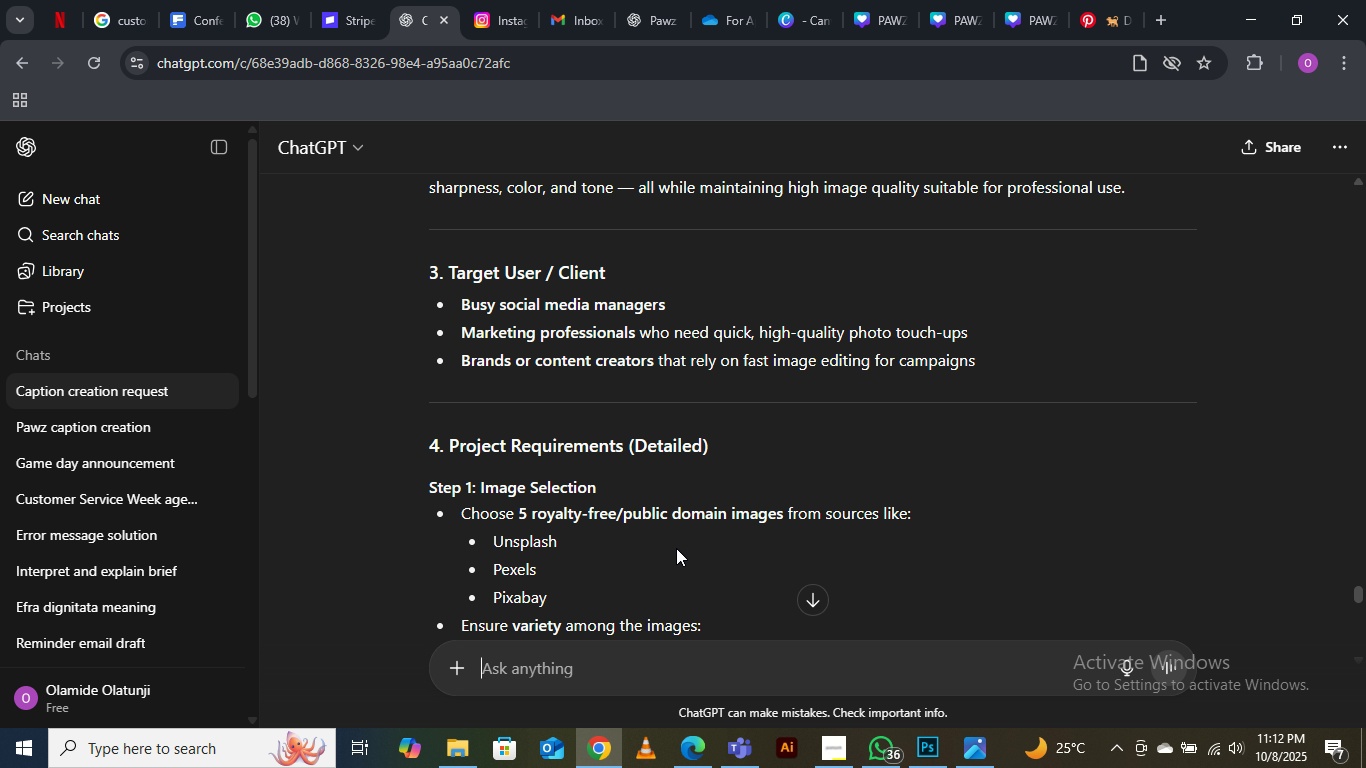 
scroll: coordinate [676, 548], scroll_direction: up, amount: 2.0
 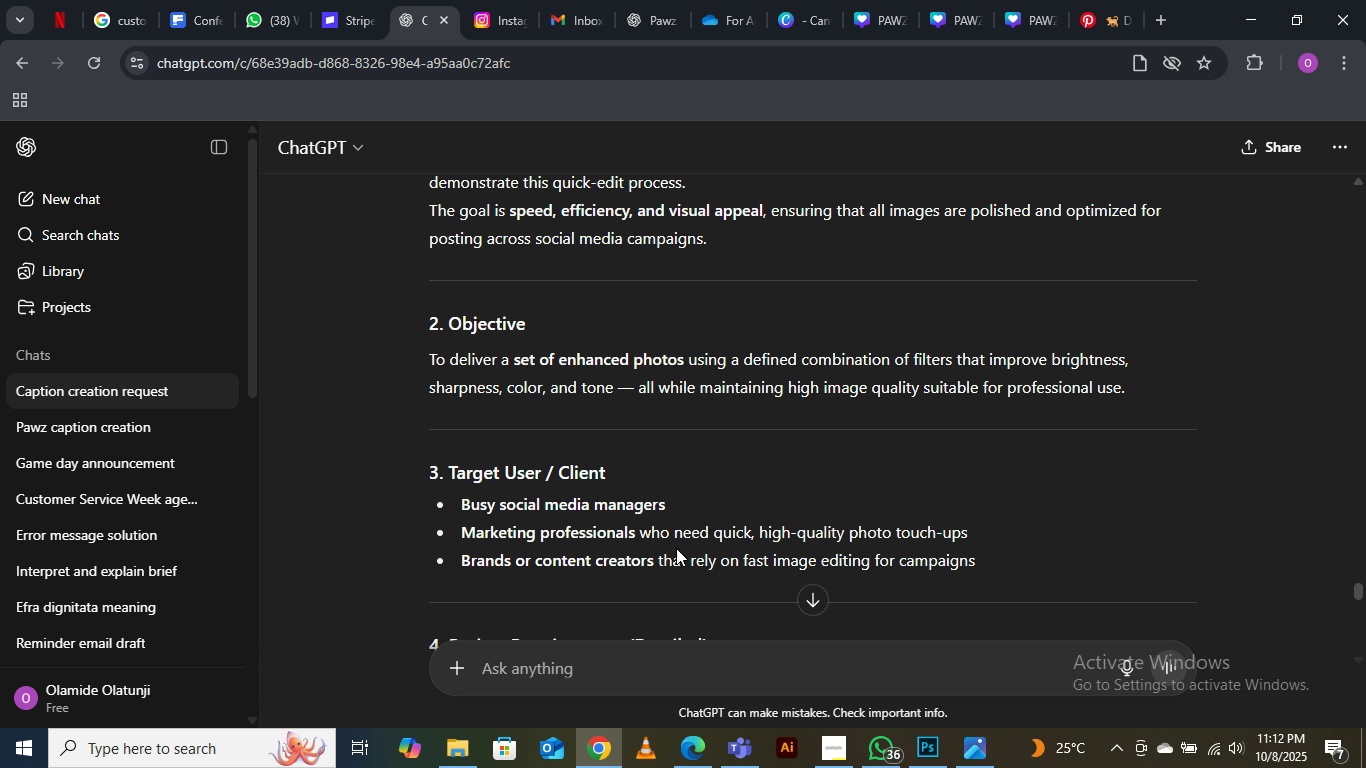 
scroll: coordinate [676, 548], scroll_direction: down, amount: 2.0
 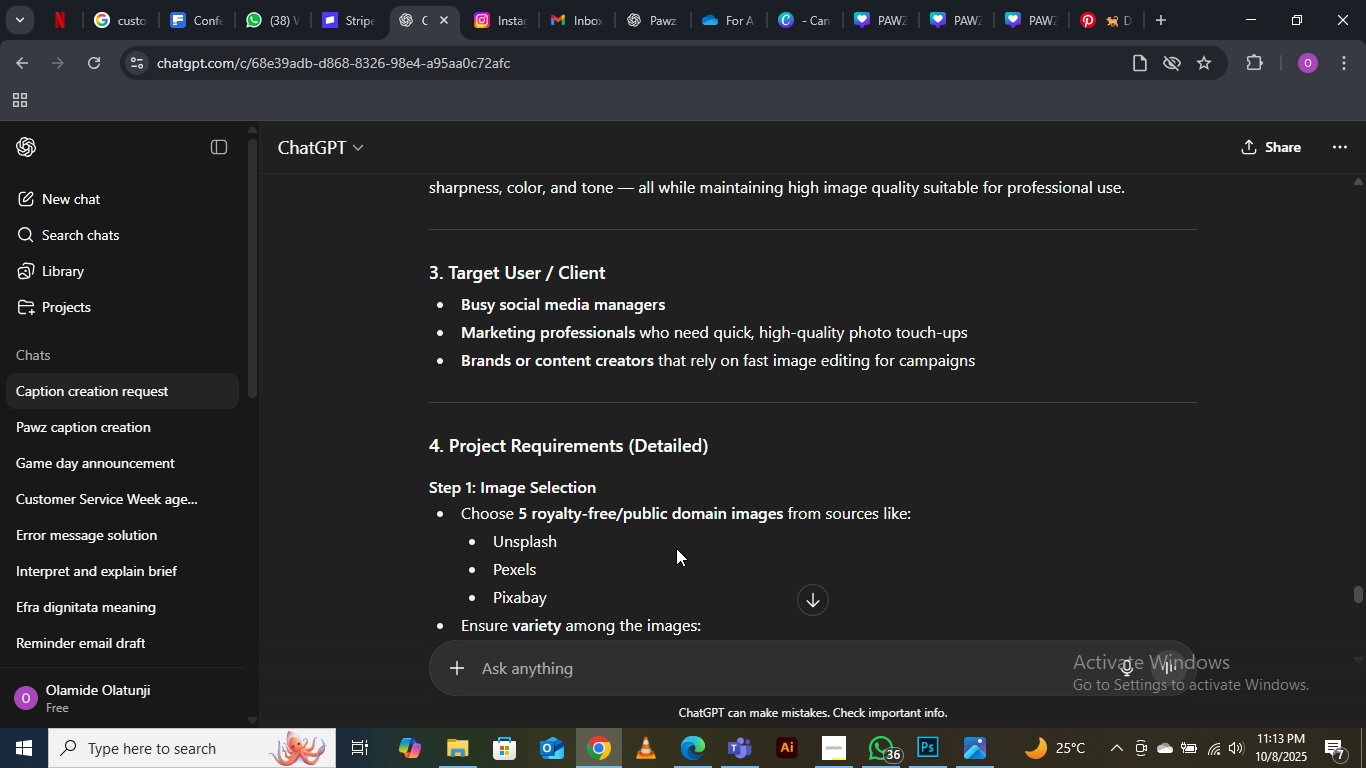 
scroll: coordinate [676, 548], scroll_direction: up, amount: 1.0
 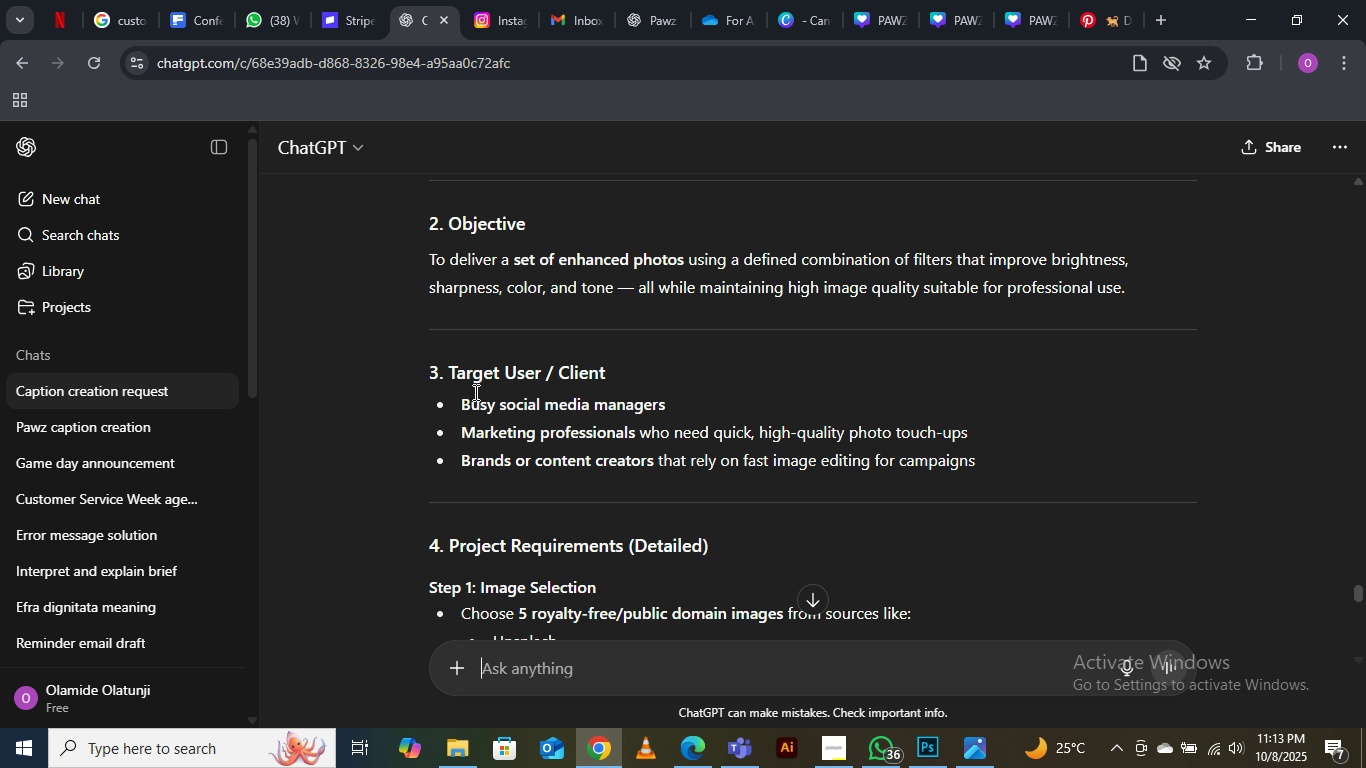 
wait(15.3)
 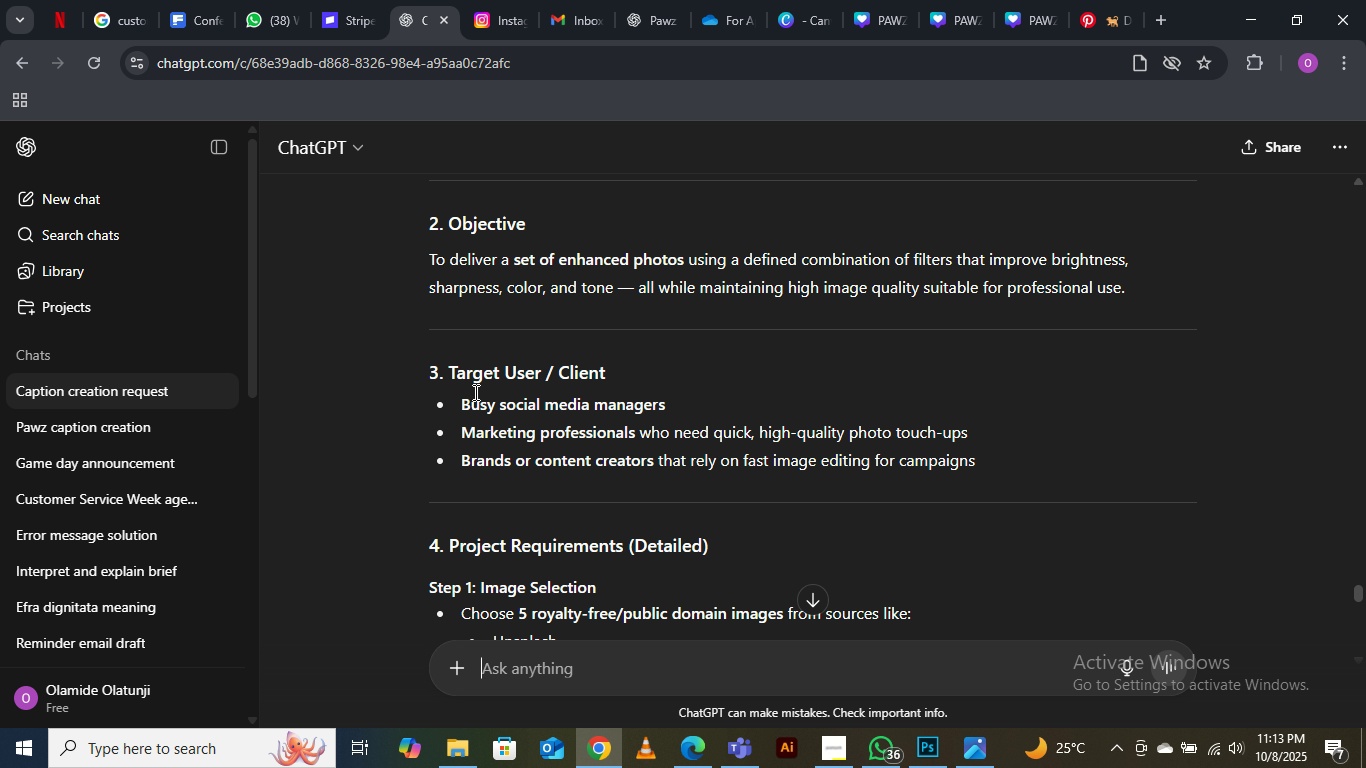 
scroll: coordinate [647, 503], scroll_direction: down, amount: 1.0
 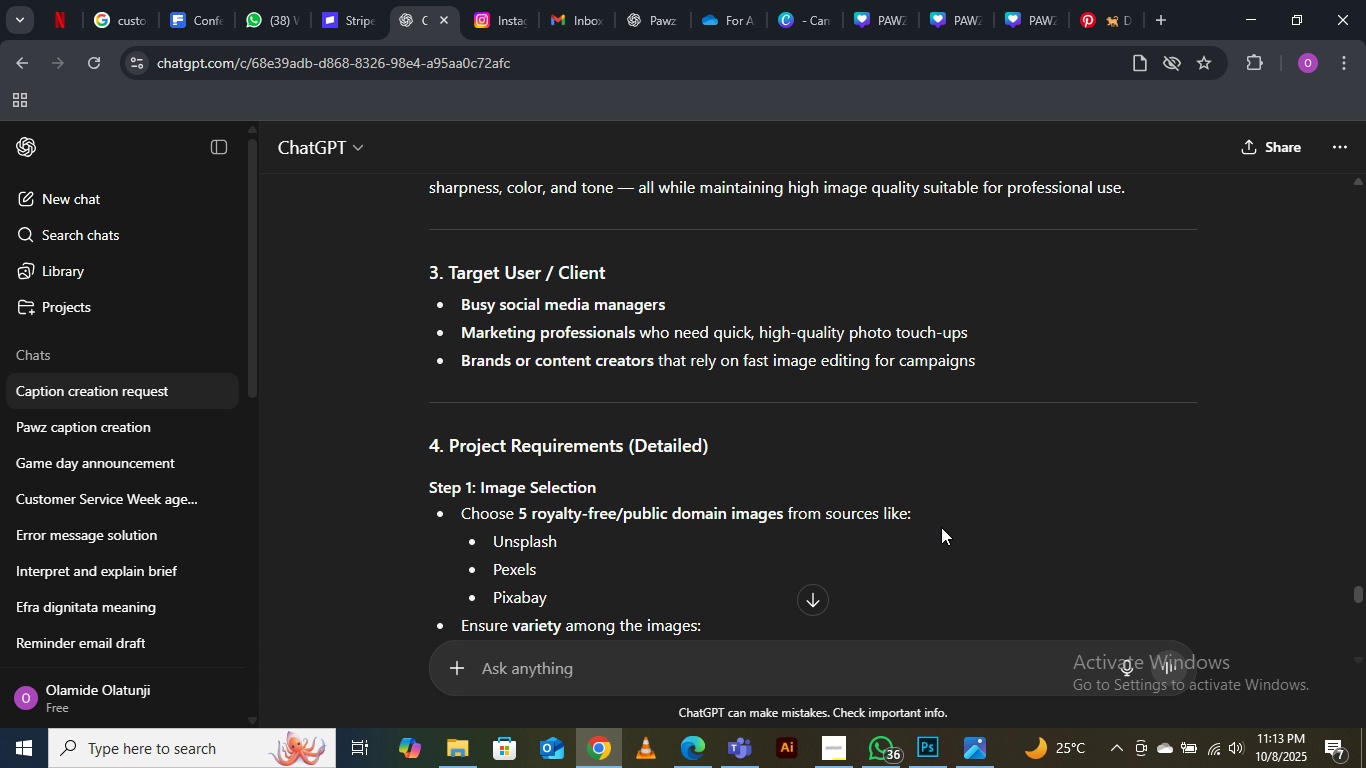 
wait(5.01)
 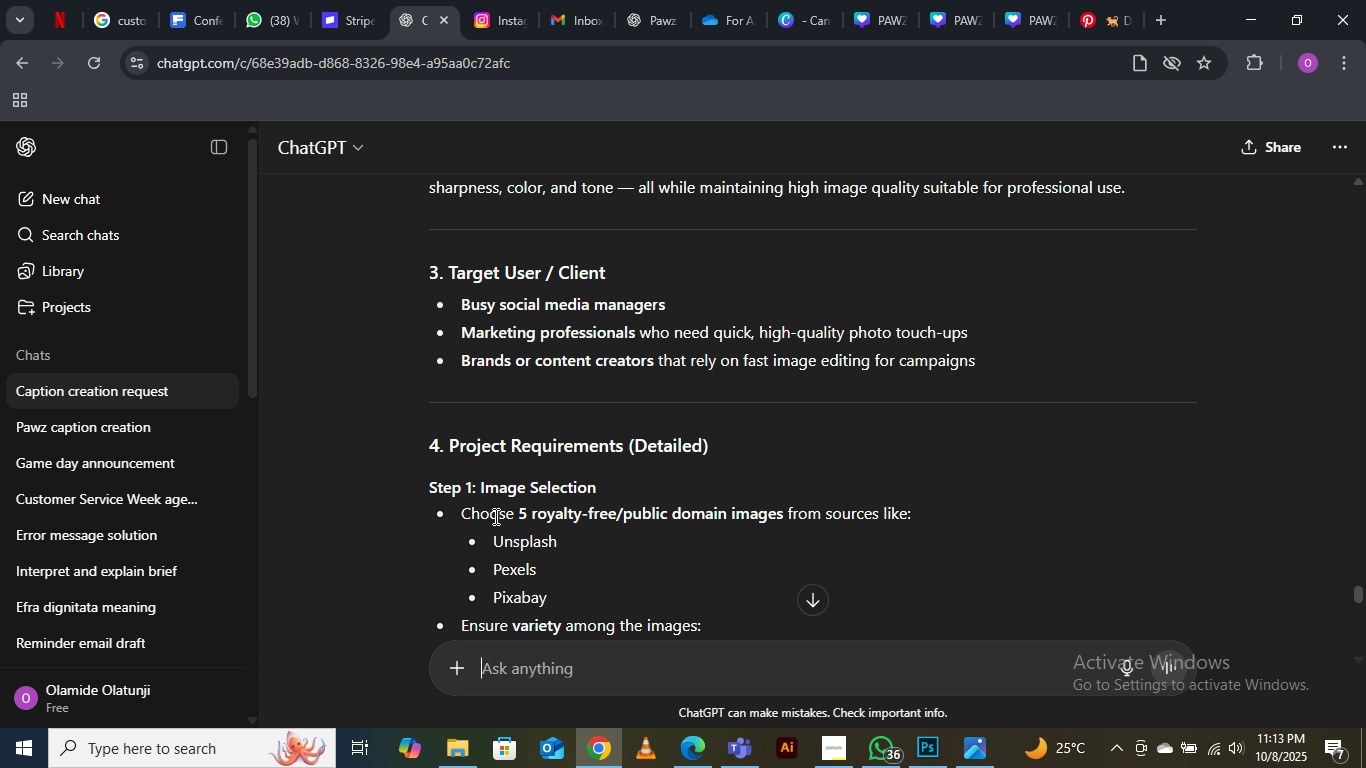 
scroll: coordinate [636, 500], scroll_direction: down, amount: 1.0
 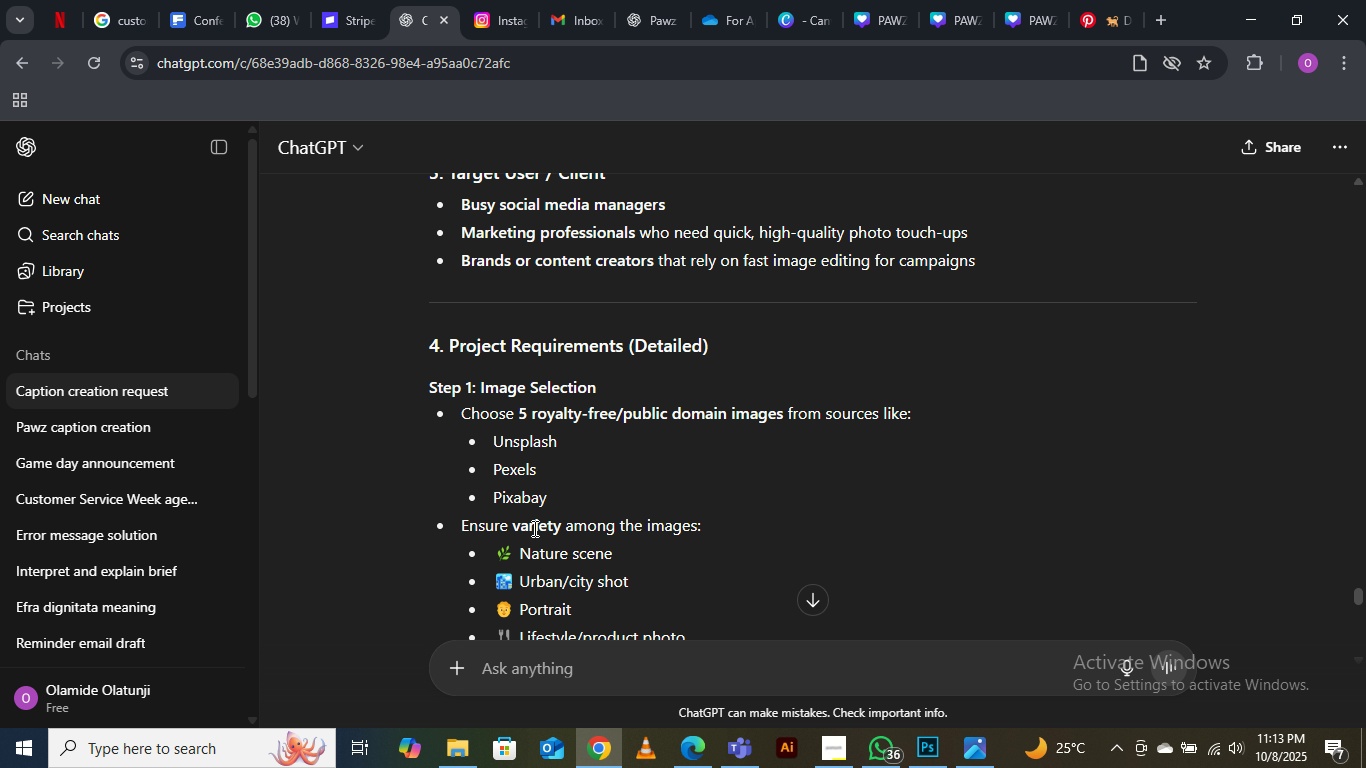 
wait(5.12)
 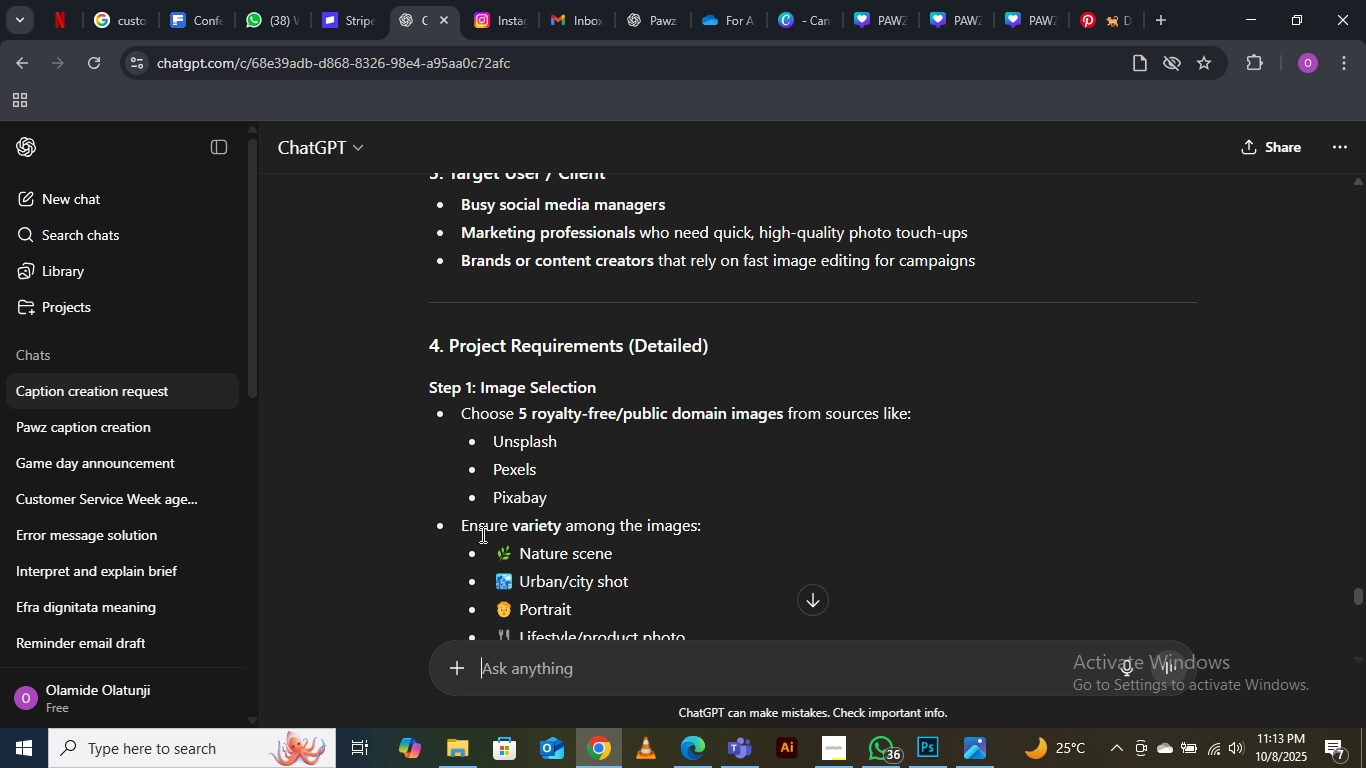 
scroll: coordinate [693, 522], scroll_direction: down, amount: 1.0
 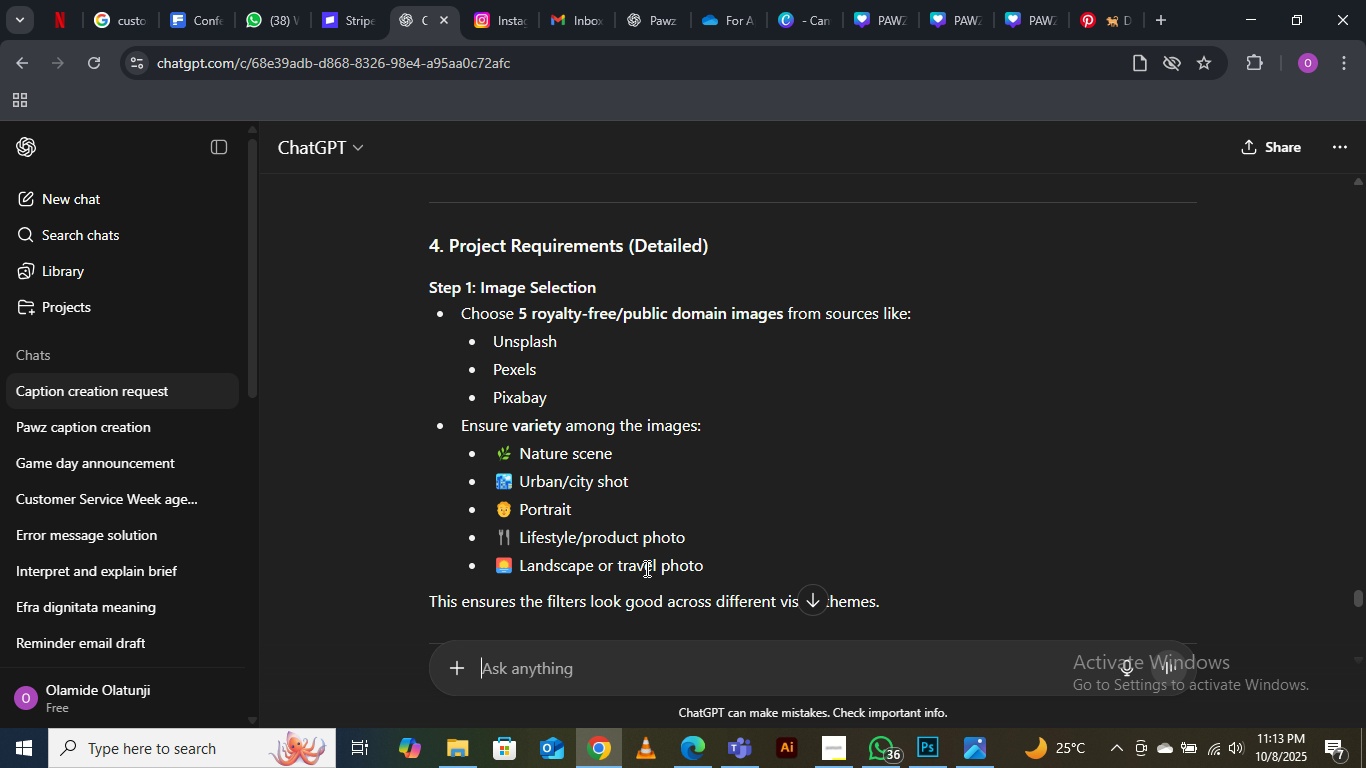 
wait(7.42)
 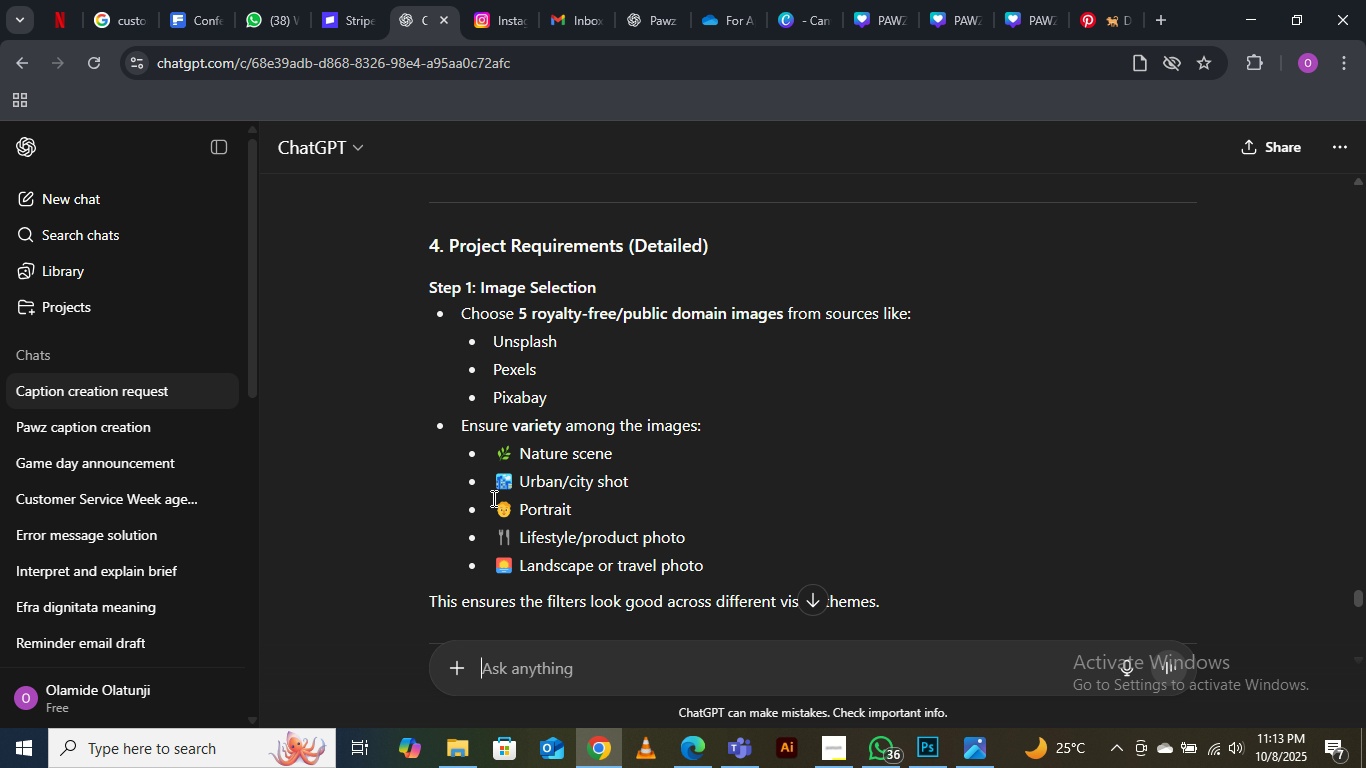 
scroll: coordinate [603, 527], scroll_direction: down, amount: 1.0
 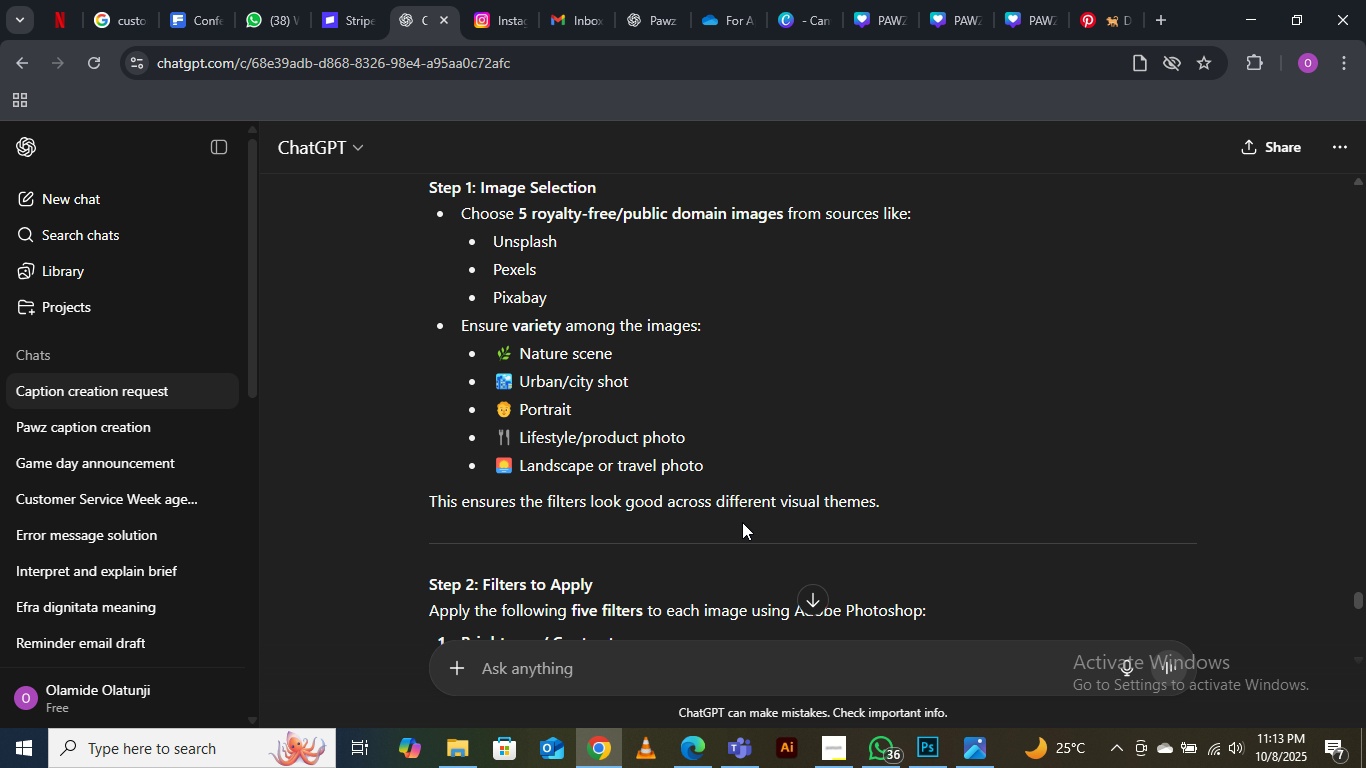 
wait(6.82)
 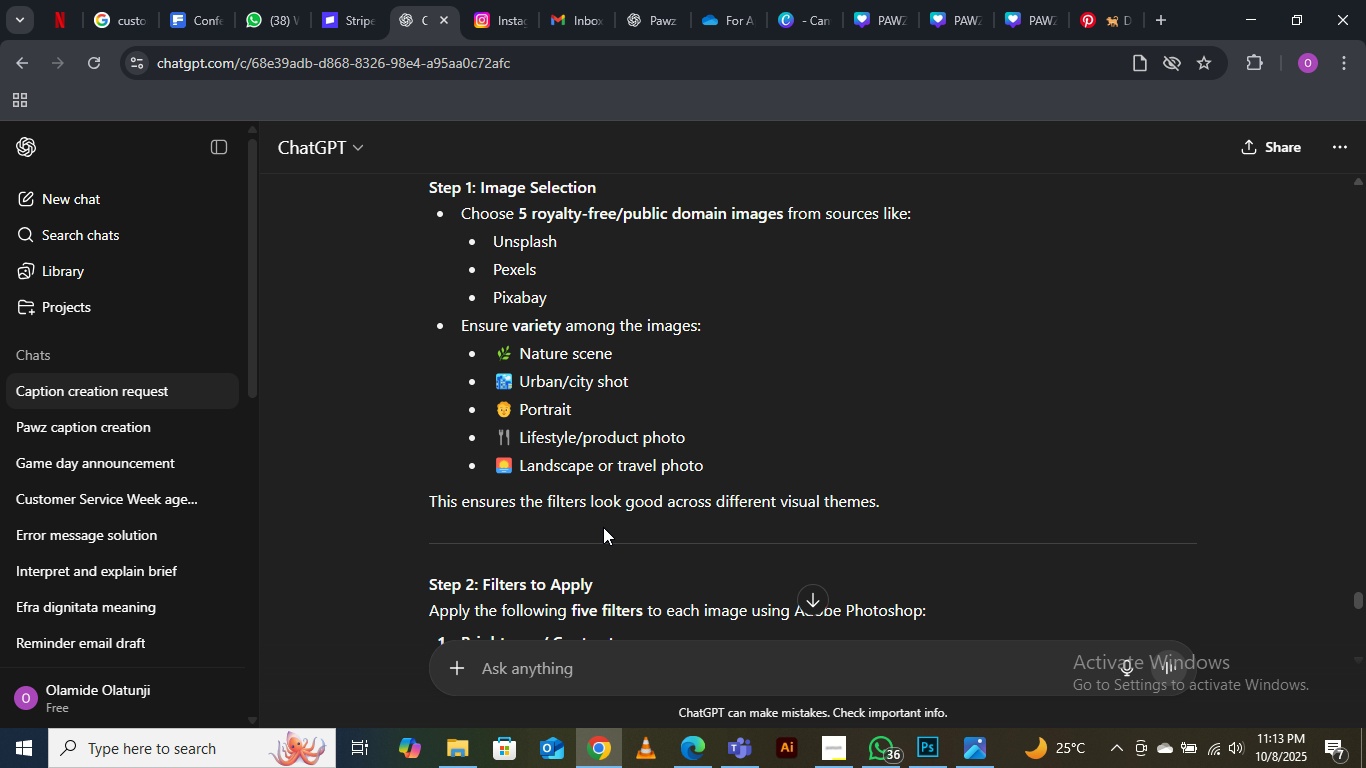 
scroll: coordinate [1037, 486], scroll_direction: down, amount: 2.0
 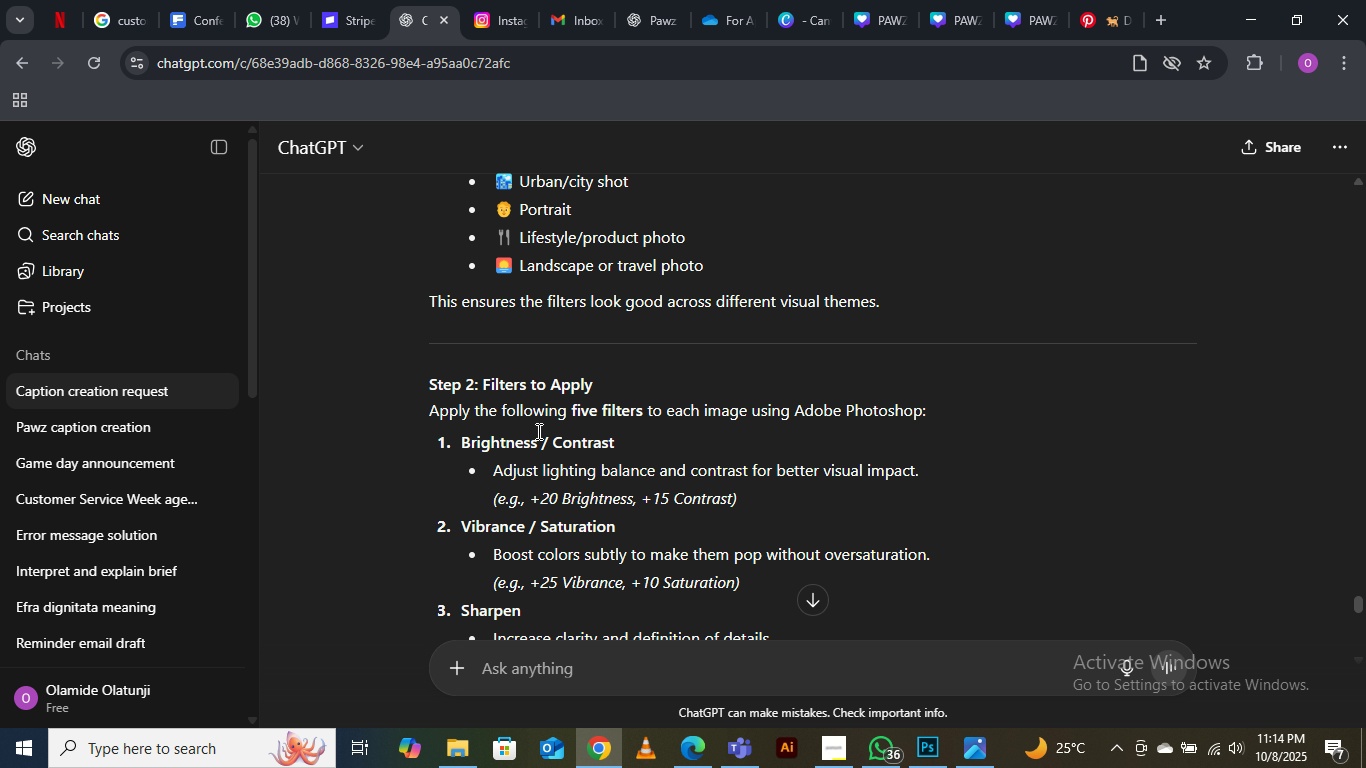 
wait(25.82)
 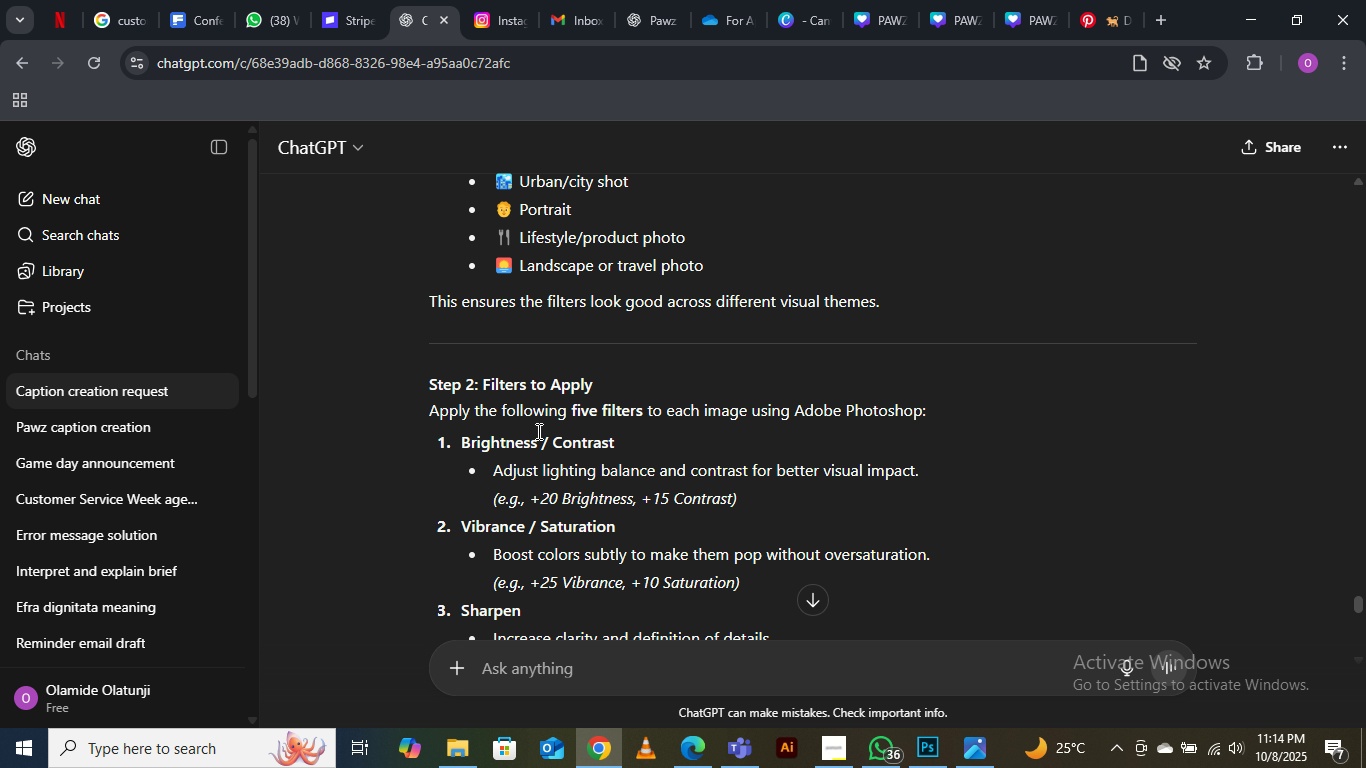 
scroll: coordinate [772, 435], scroll_direction: down, amount: 1.0
 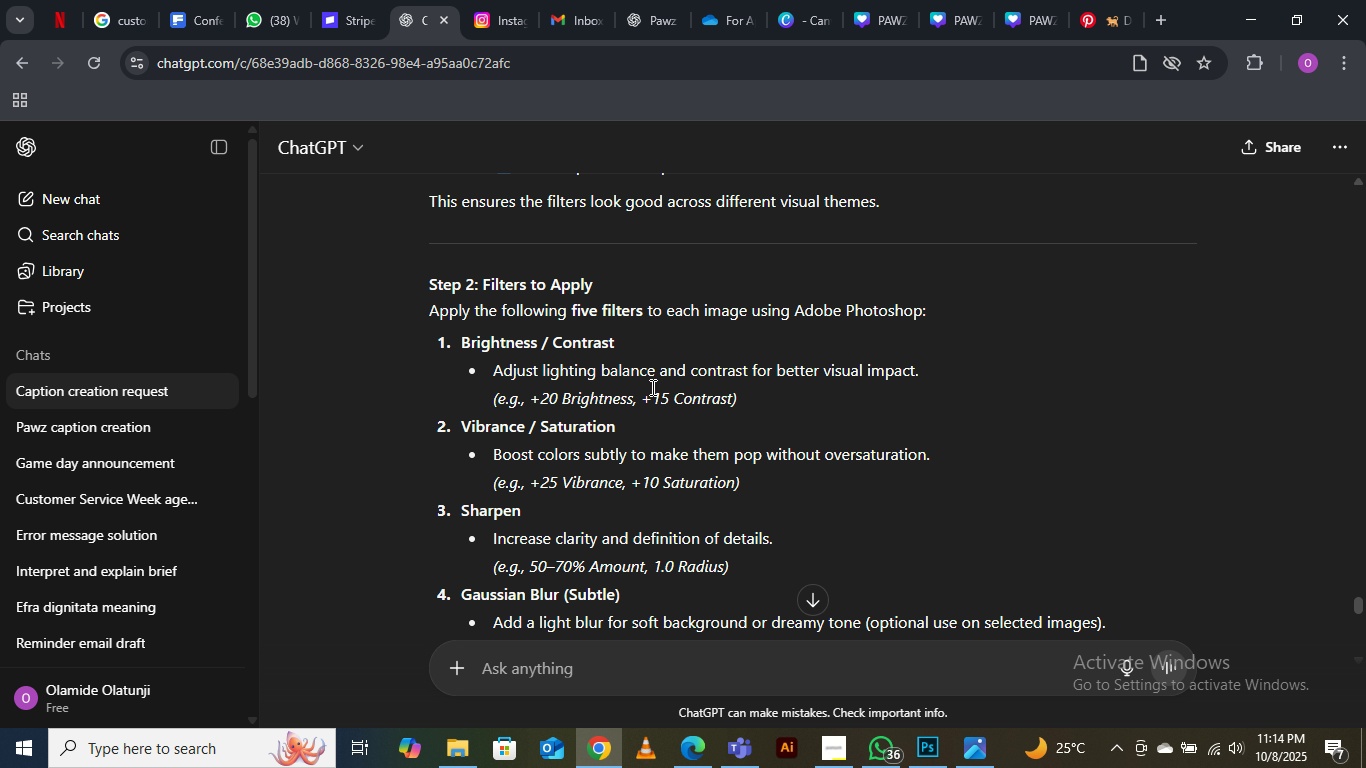 
wait(11.02)
 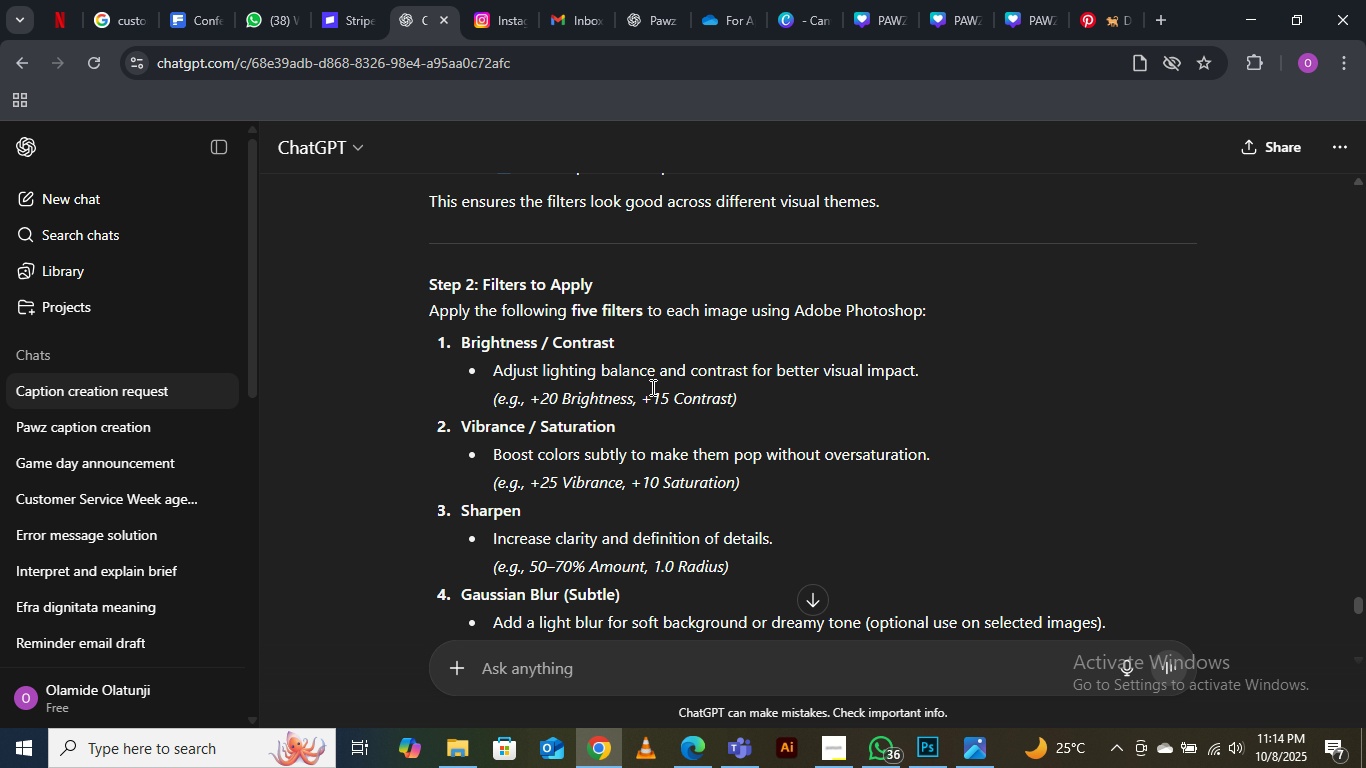 
scroll: coordinate [489, 432], scroll_direction: down, amount: 1.0
 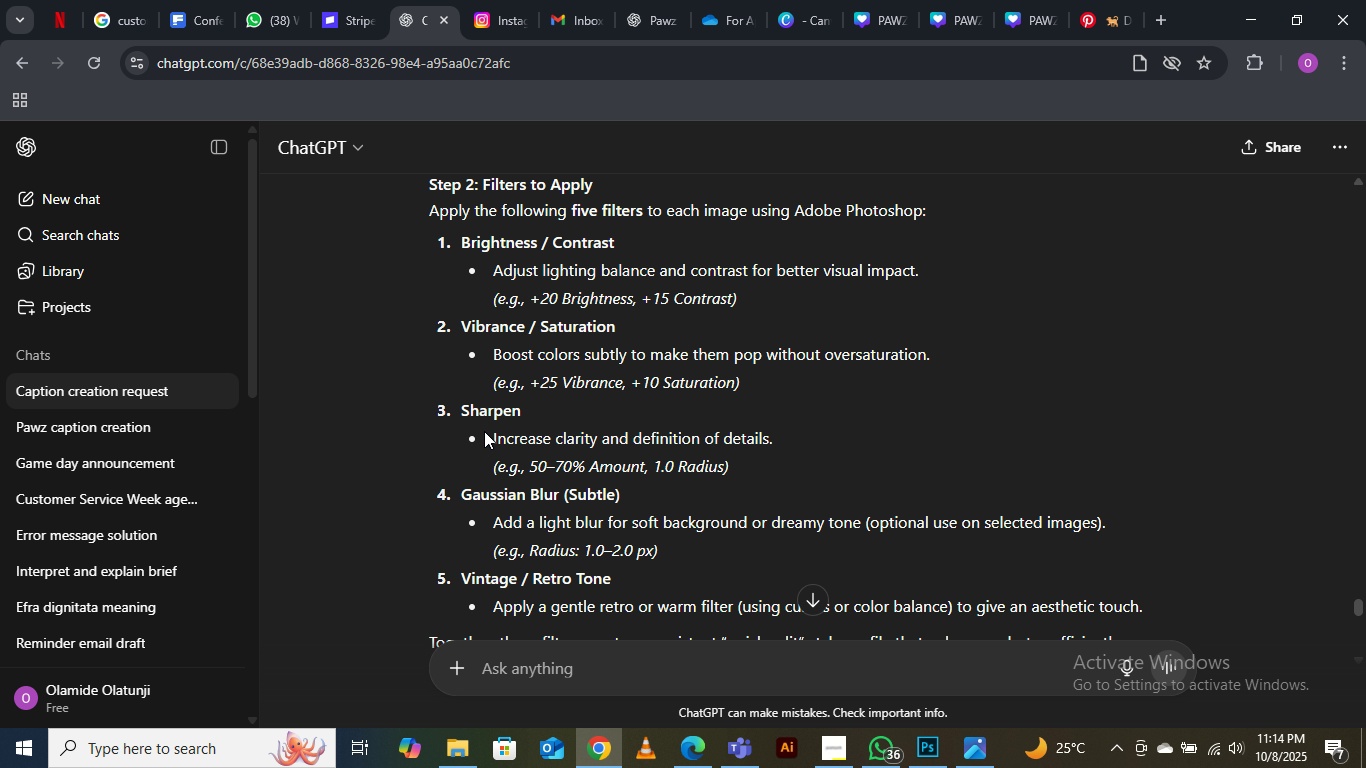 
wait(12.98)
 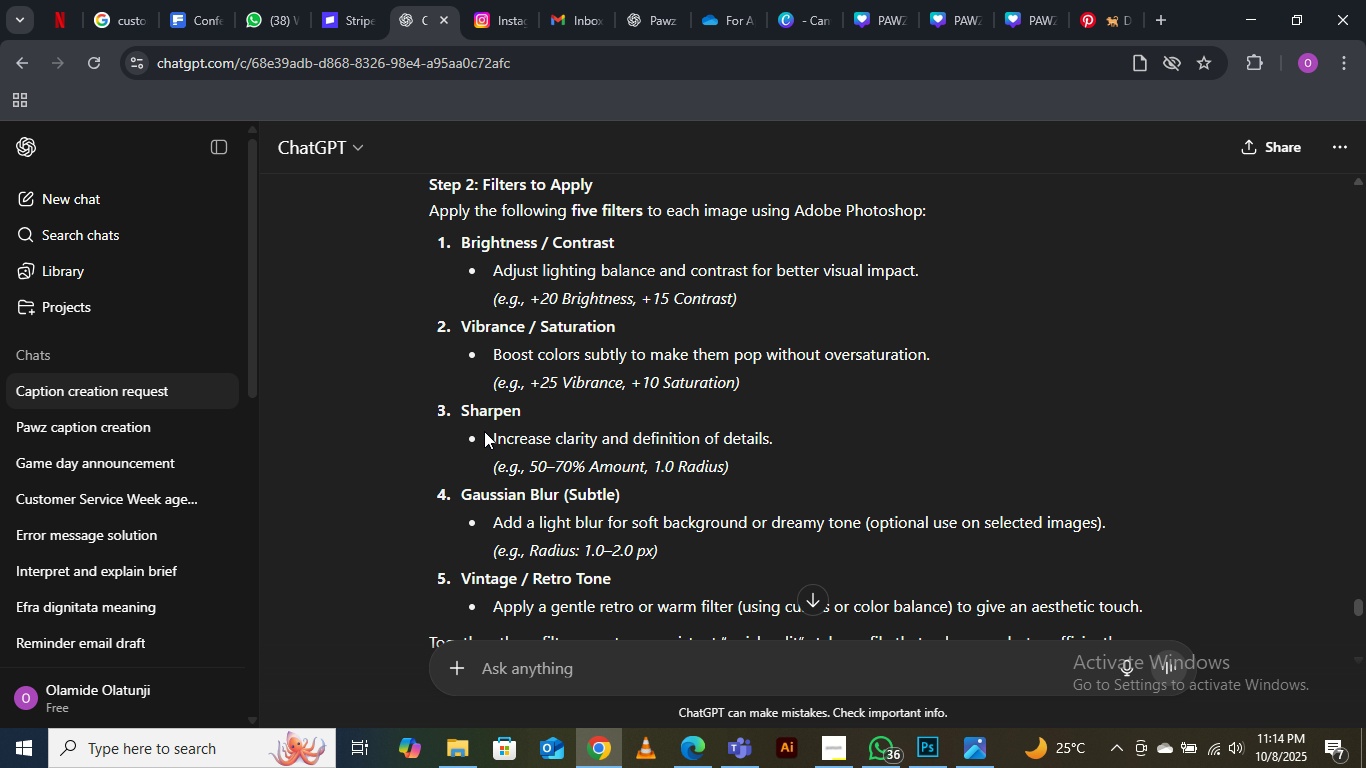 
scroll: coordinate [618, 502], scroll_direction: down, amount: 1.0
 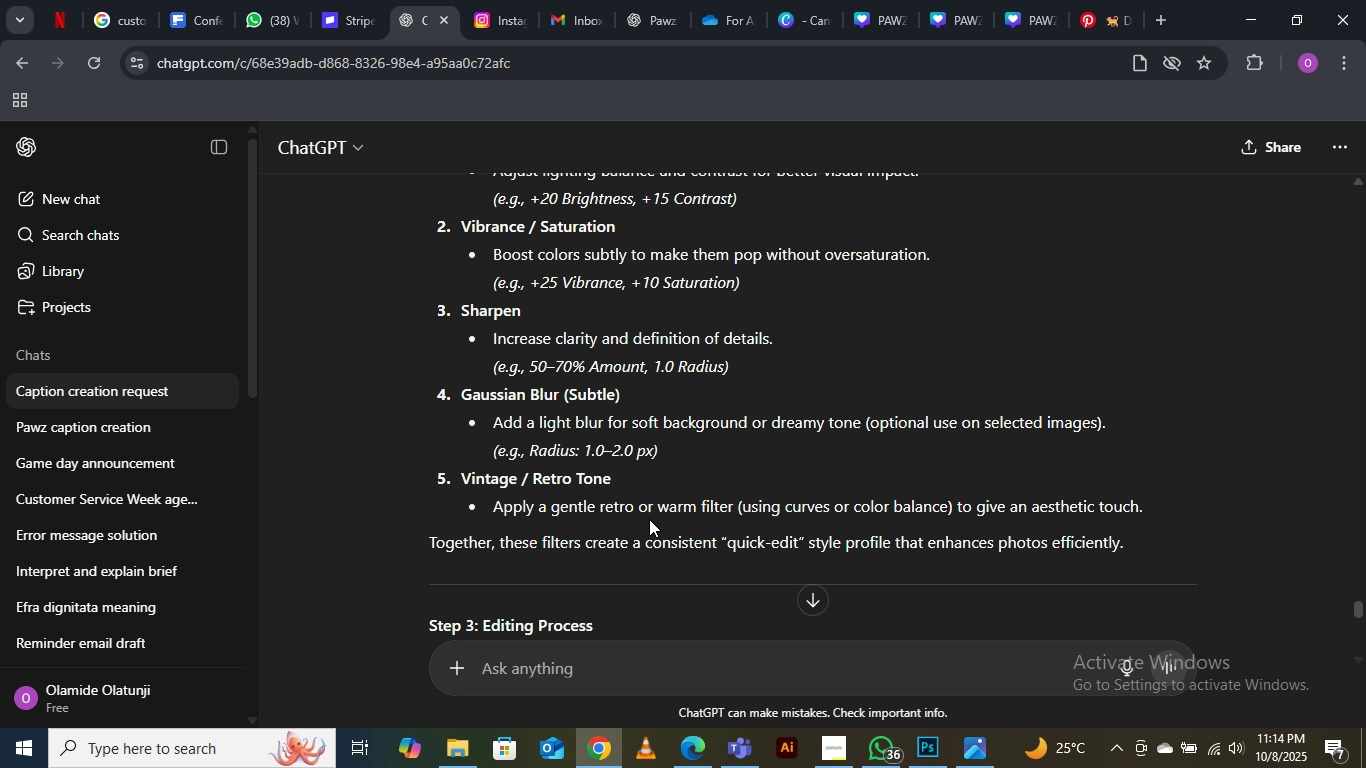 
wait(21.91)
 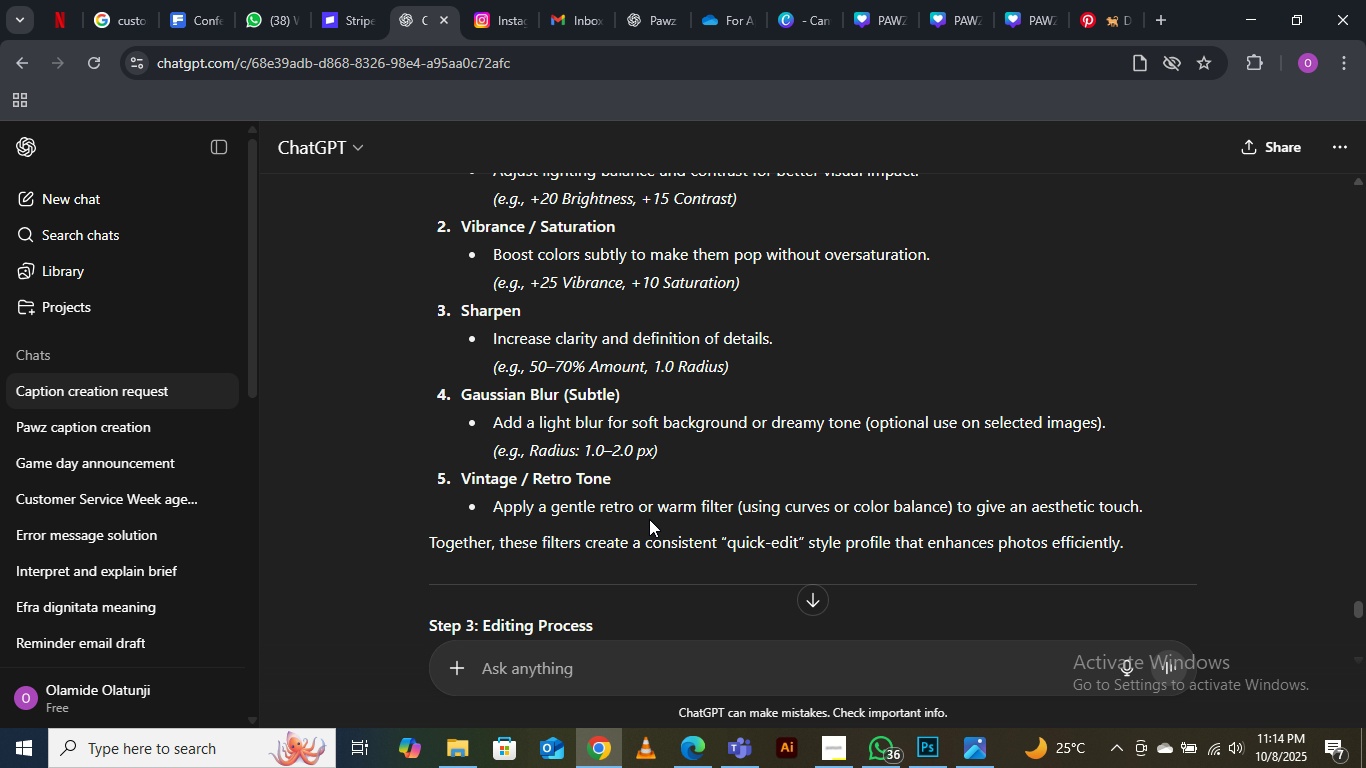 
scroll: coordinate [875, 509], scroll_direction: down, amount: 1.0
 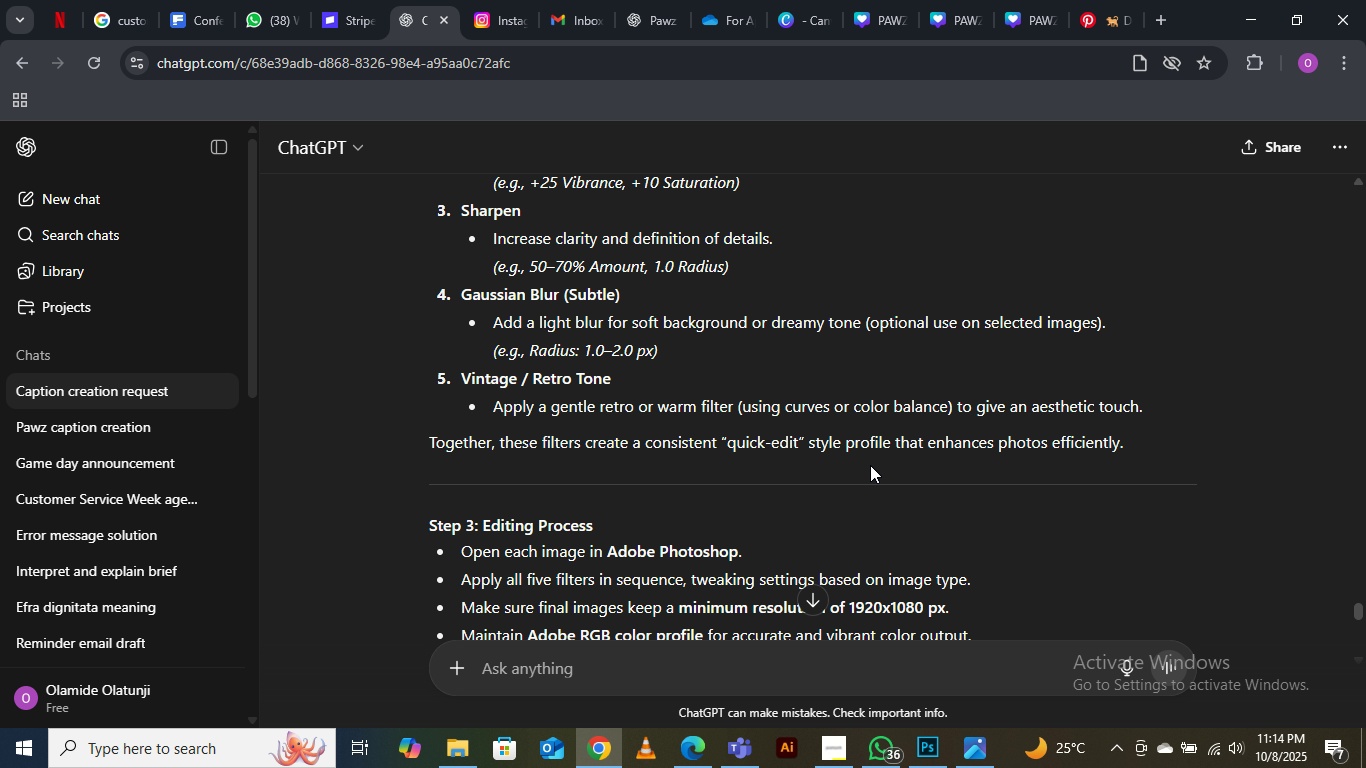 
wait(6.78)
 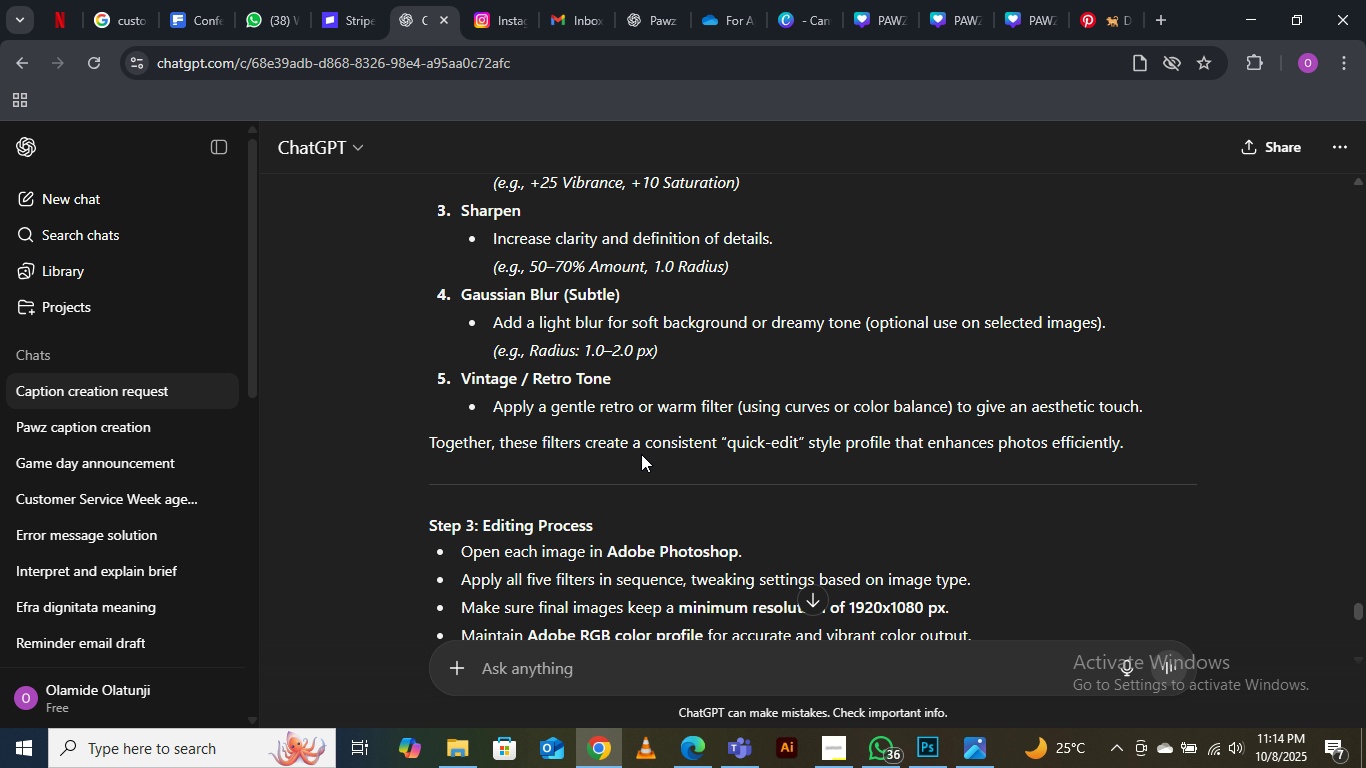 
scroll: coordinate [911, 468], scroll_direction: down, amount: 1.0
 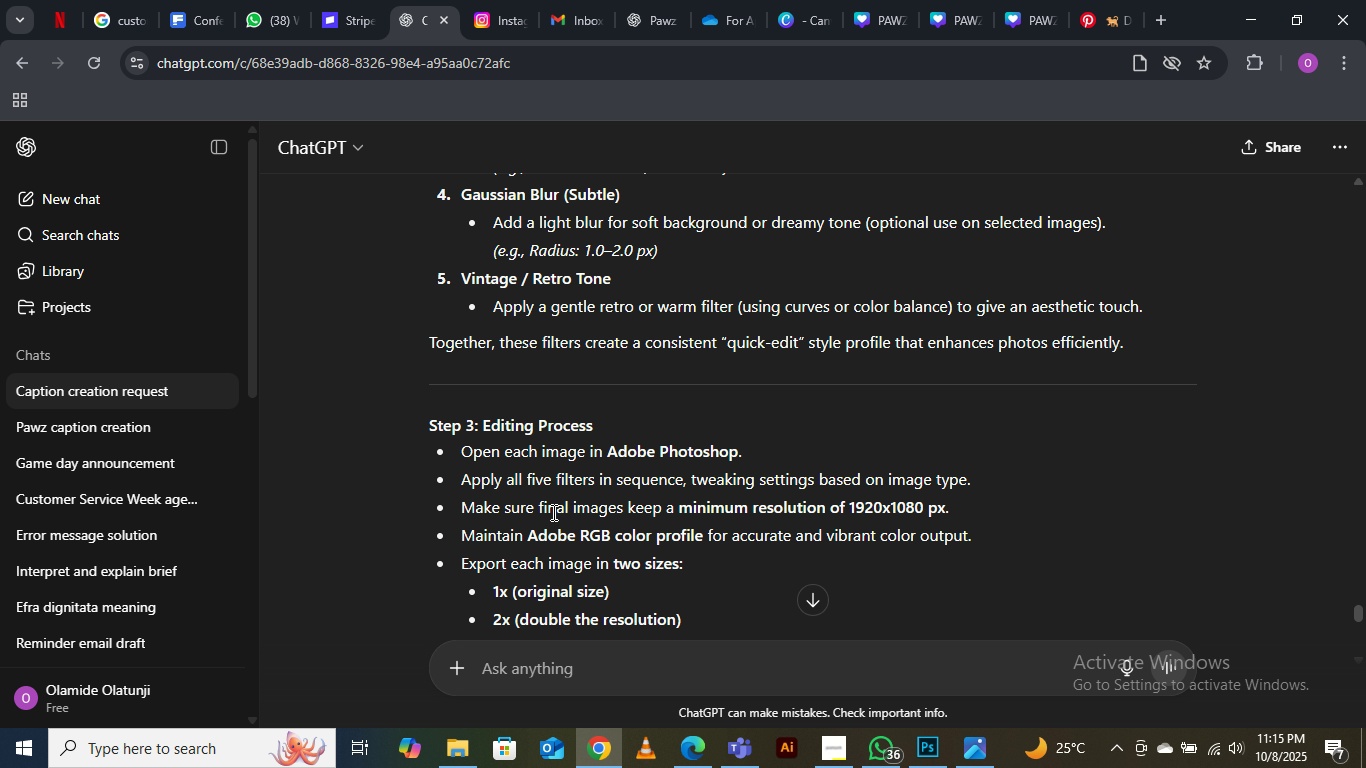 
wait(19.23)
 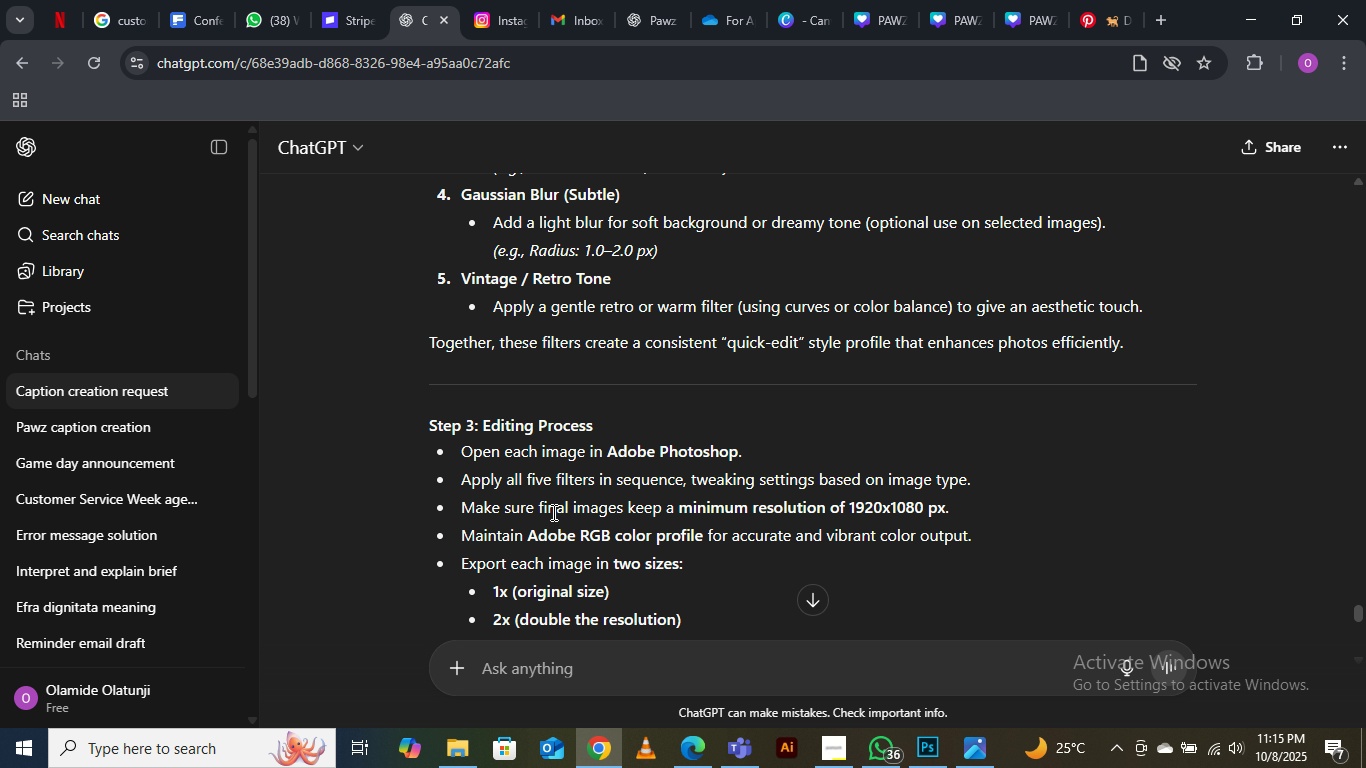 
scroll: coordinate [751, 521], scroll_direction: down, amount: 1.0
 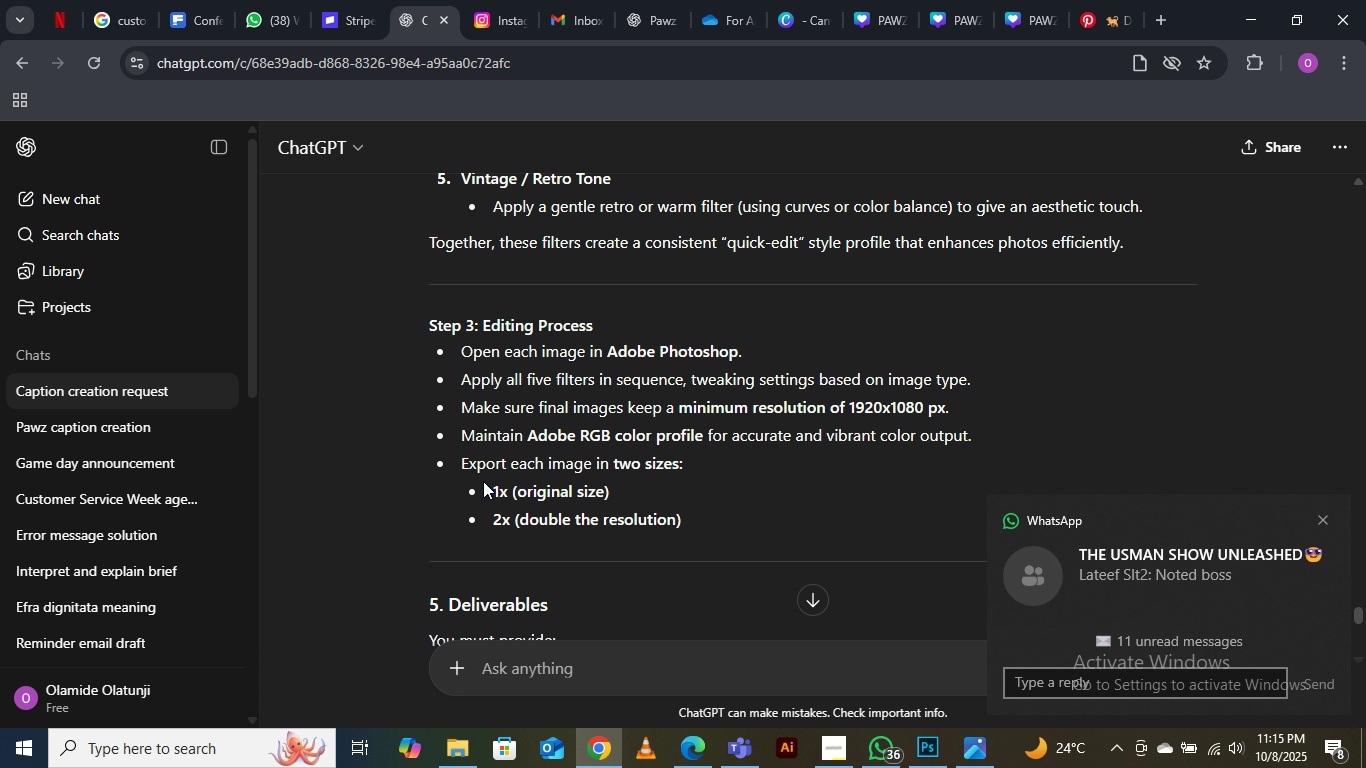 
wait(7.45)
 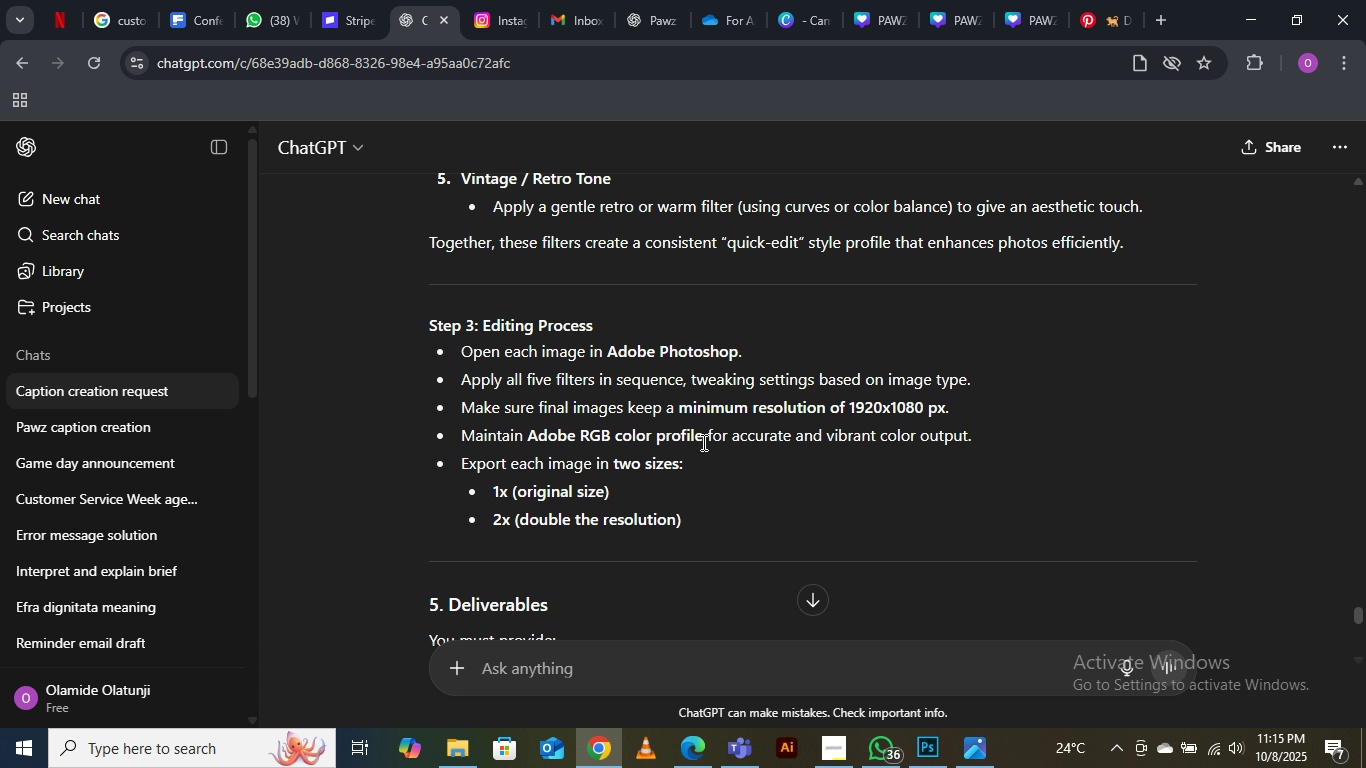 
scroll: coordinate [506, 550], scroll_direction: down, amount: 3.0
 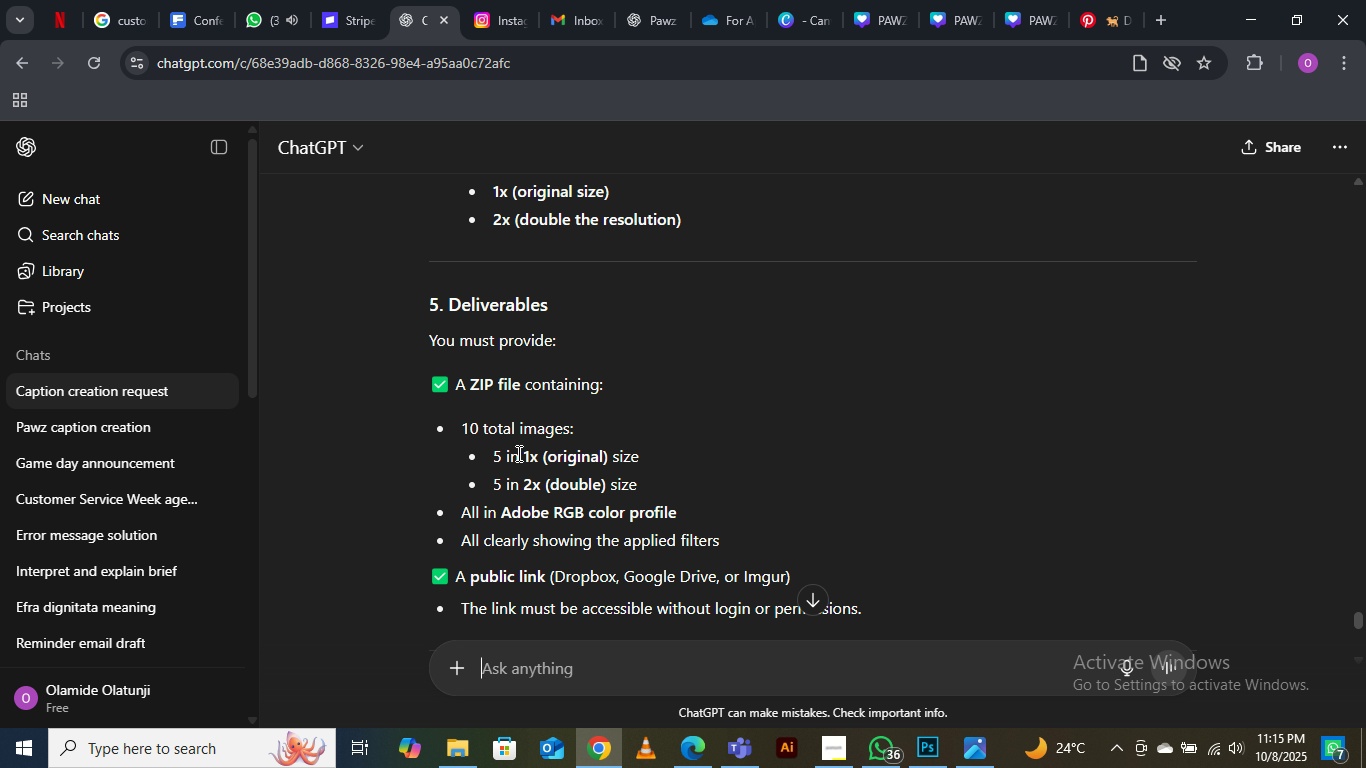 
wait(7.78)
 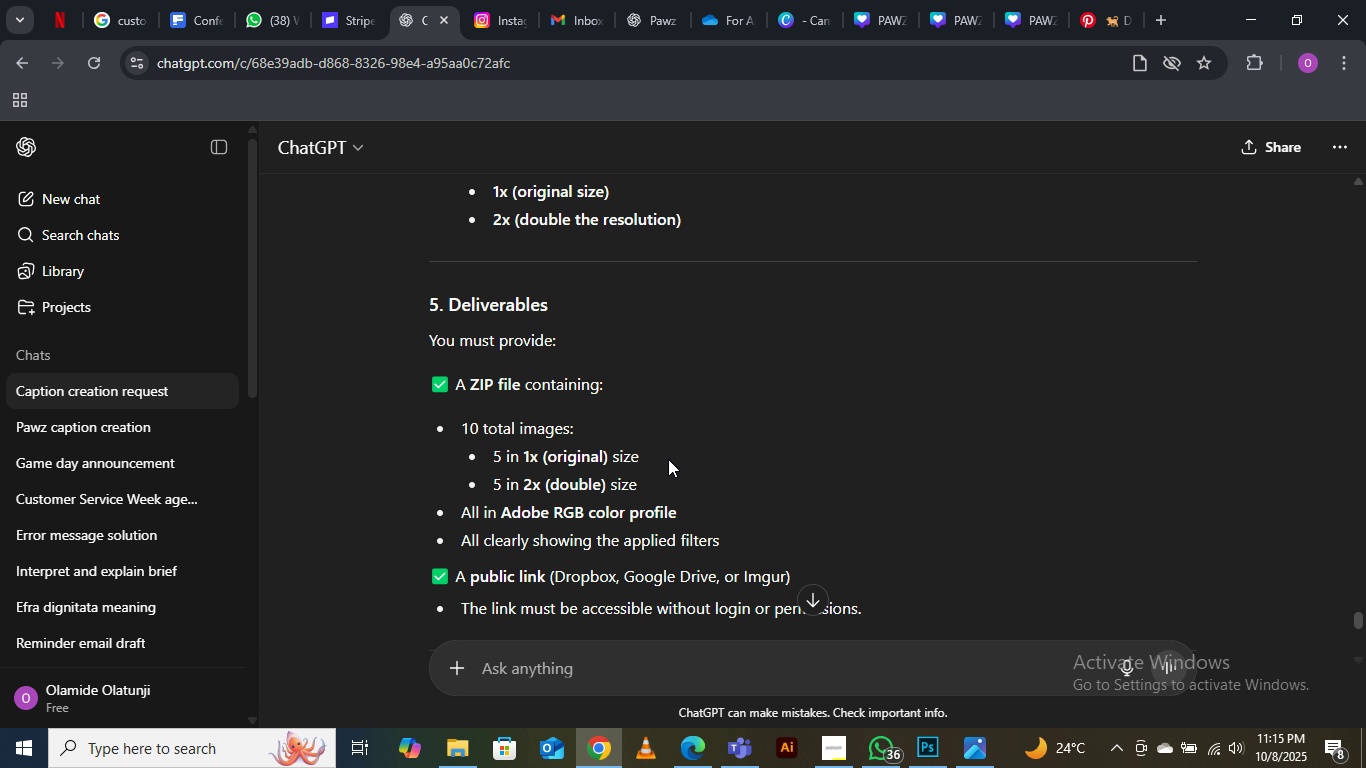 
scroll: coordinate [496, 494], scroll_direction: down, amount: 11.0
 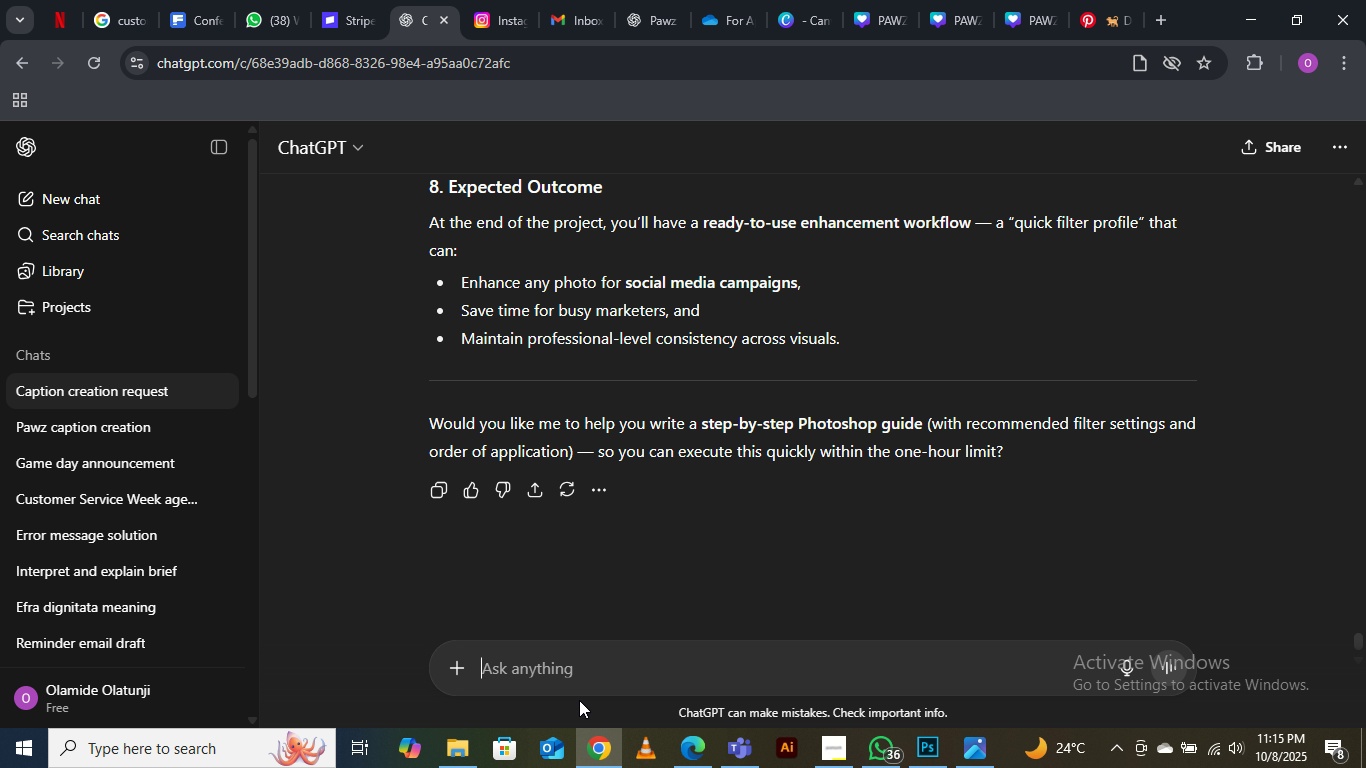 
left_click([563, 686])
 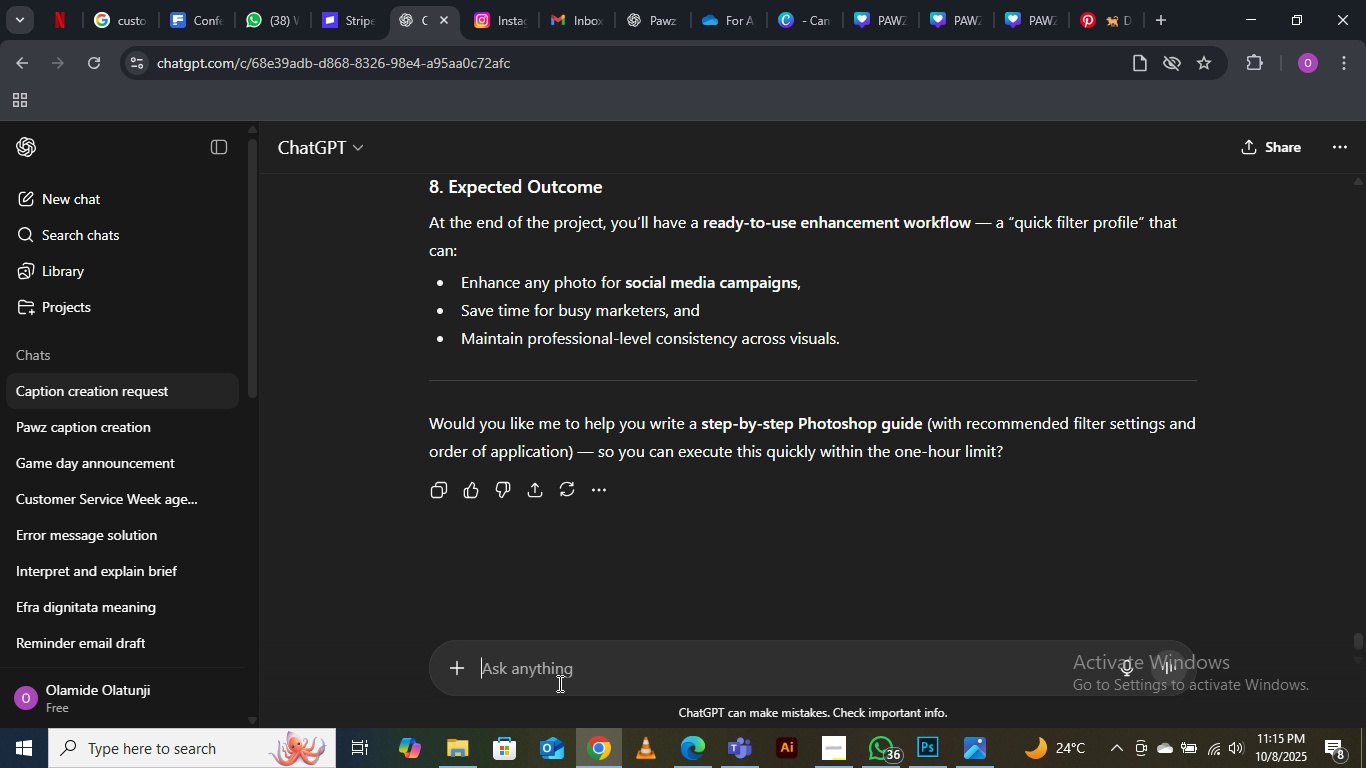 
type(haaaa.... whyu )
key(Backspace)
key(Backspace)
type( so long )
key(Backspace)
type(...... a)
key(Backspace)
type(so the poa)
key(Backspace)
key(Backspace)
type(articular filter am using is given already right amd )
key(Backspace)
key(Backspace)
key(Backspace)
type(nd i need to work with that )
key(Backspace)
type(,)
key(Backspace)
type(..... am, )
key(Backspace)
key(Backspace)
type( i using the sma)
key(Backspace)
key(Backspace)
type(ame thing to all the images )
key(Backspace)
type(..... )
 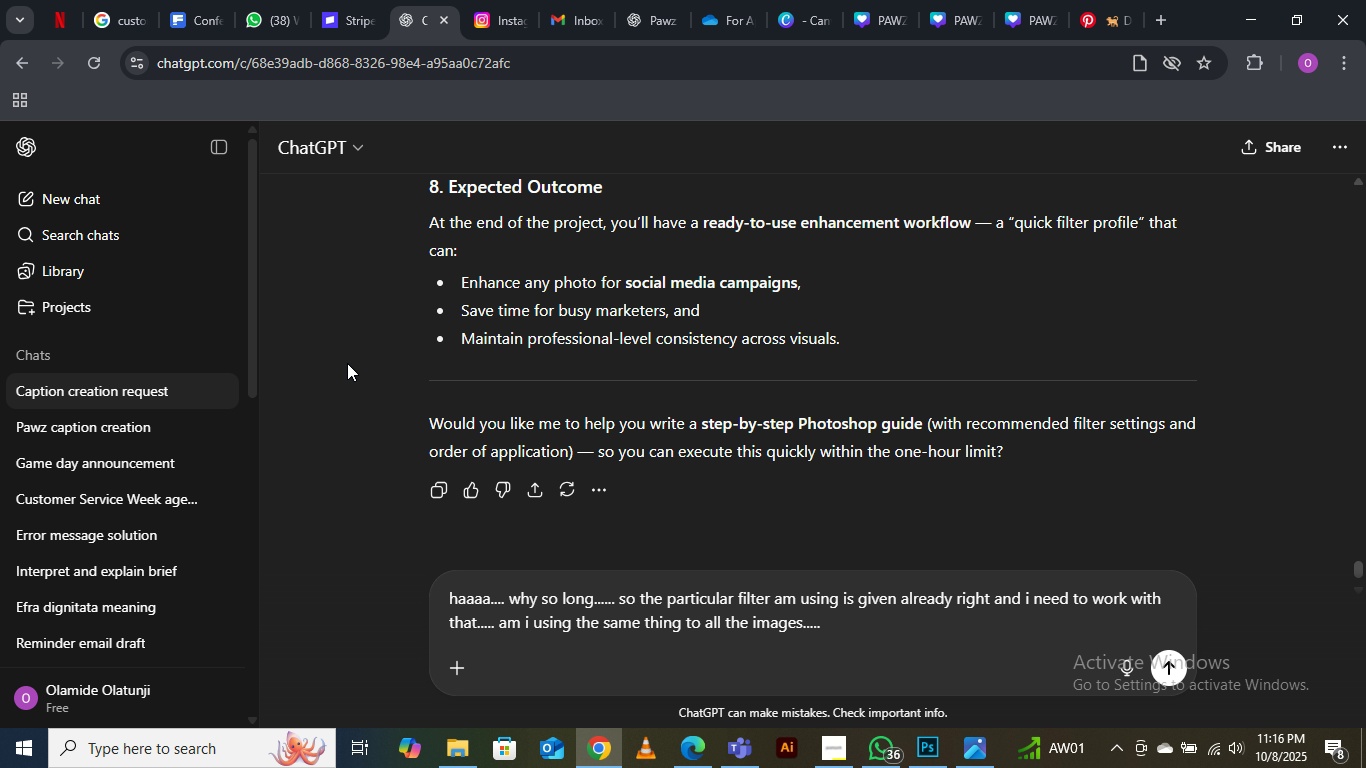 
scroll: coordinate [915, 475], scroll_direction: up, amount: 9.0
 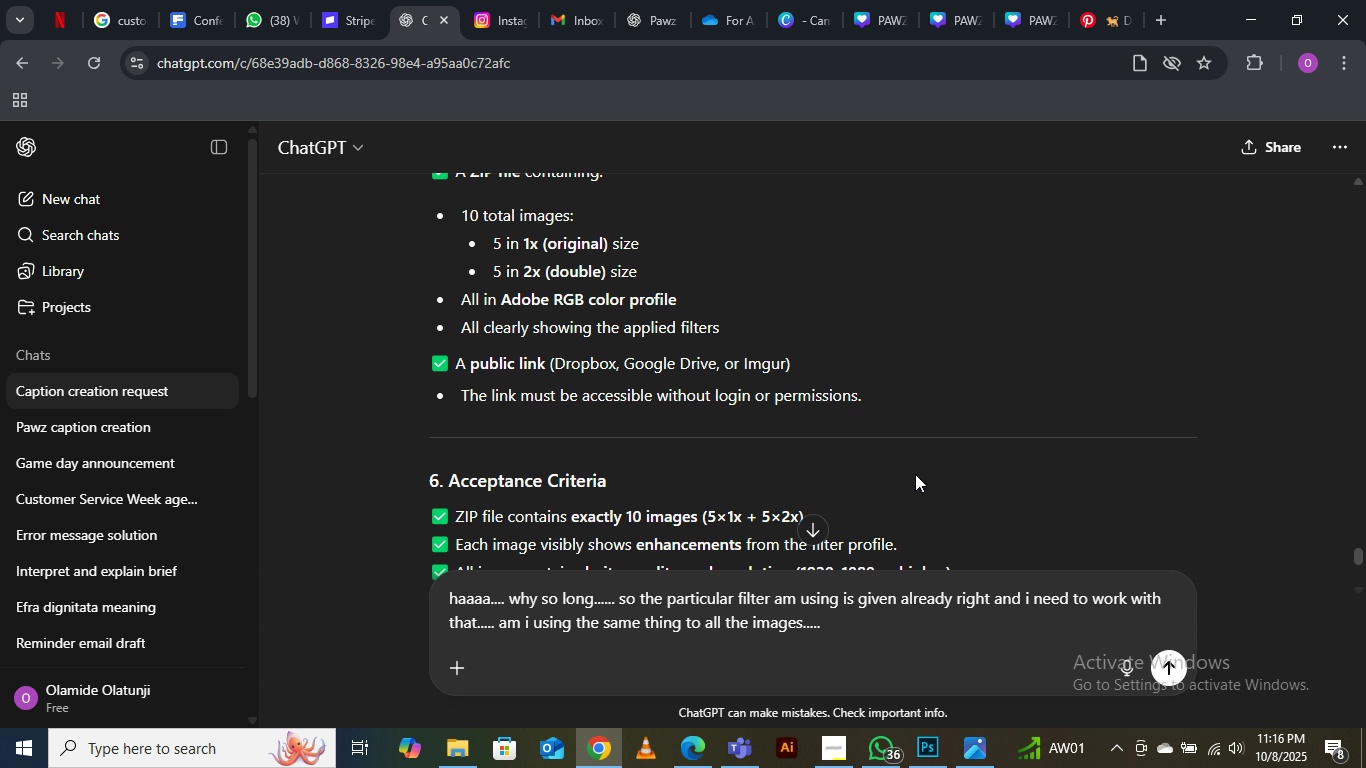 
scroll: coordinate [915, 474], scroll_direction: down, amount: 1.0
 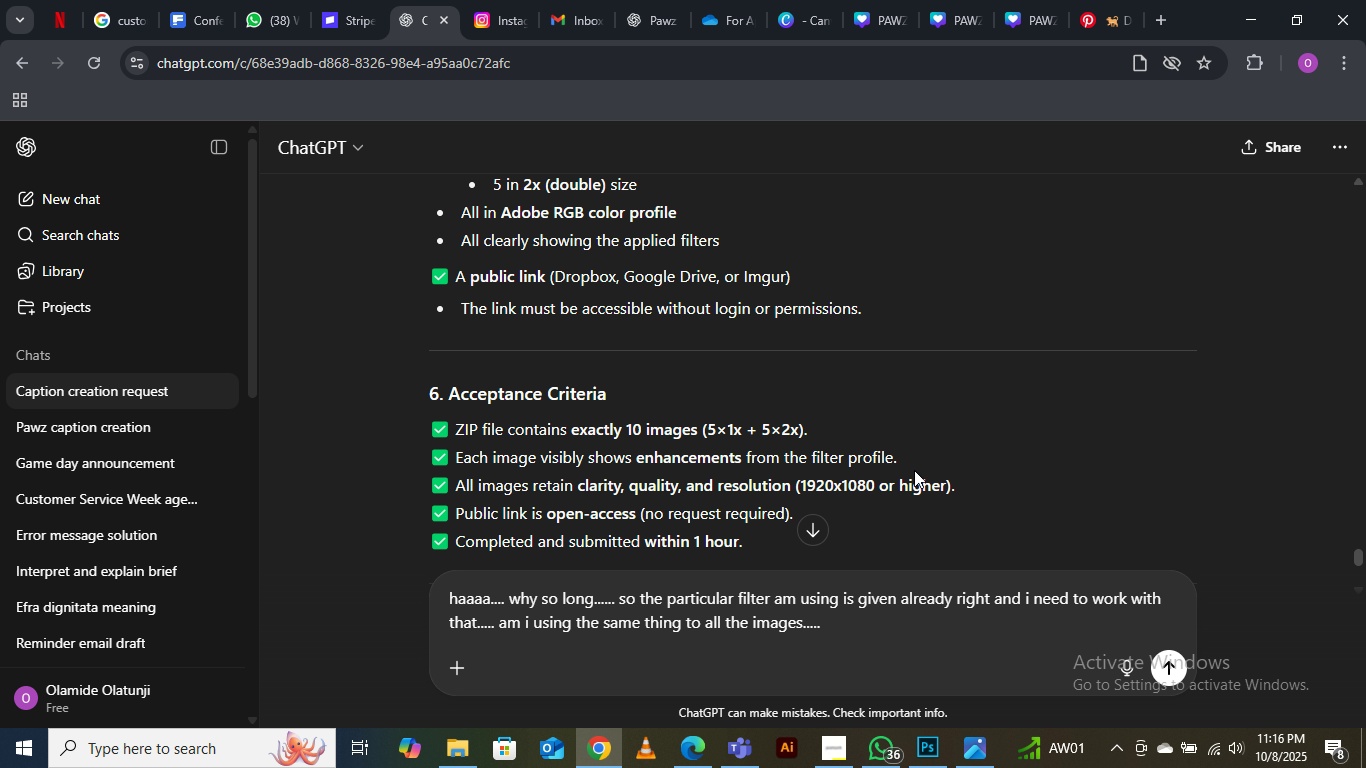 
type(do i jhave to crop it d)
key(Backspace)
type(first to the 1920x1080 px first befire)
key(Backspace)
key(Backspace)
key(Backspace)
type(ore saving )
 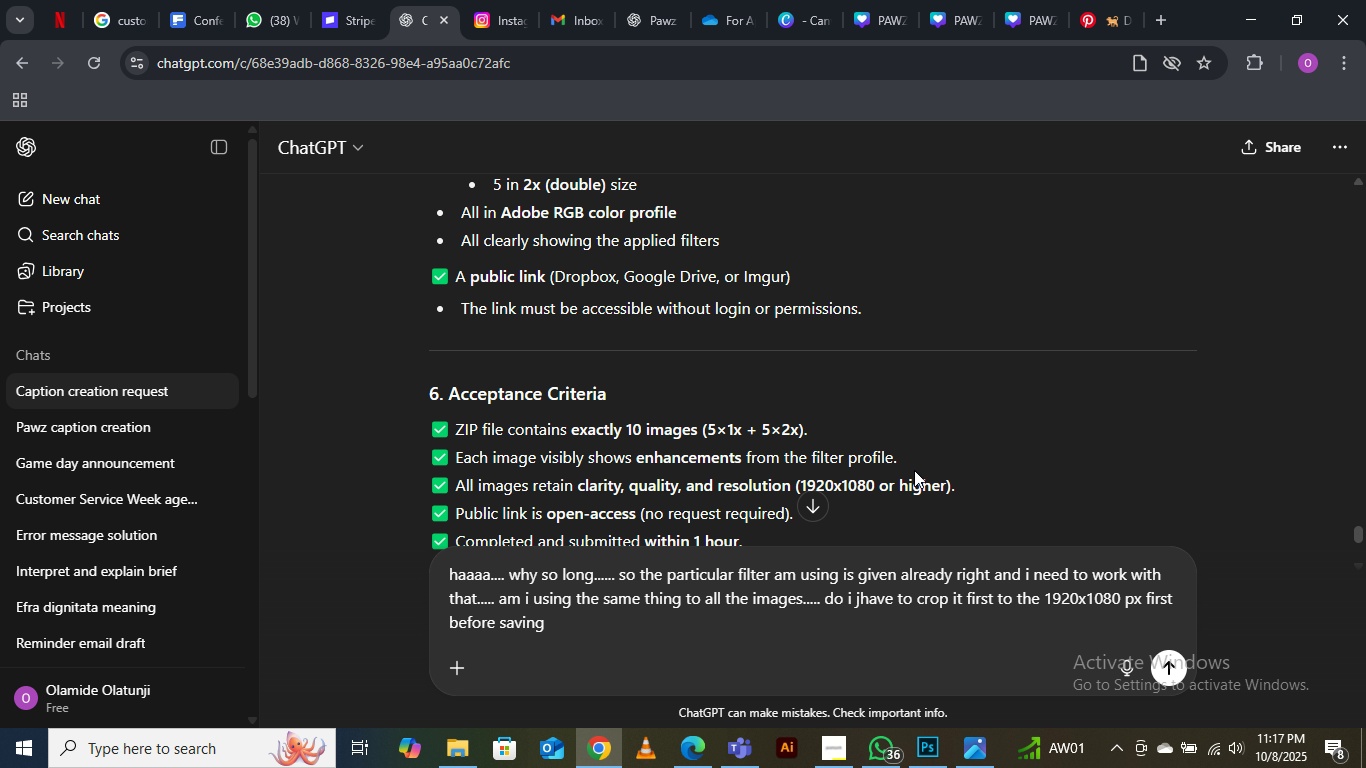 
key(Enter)
 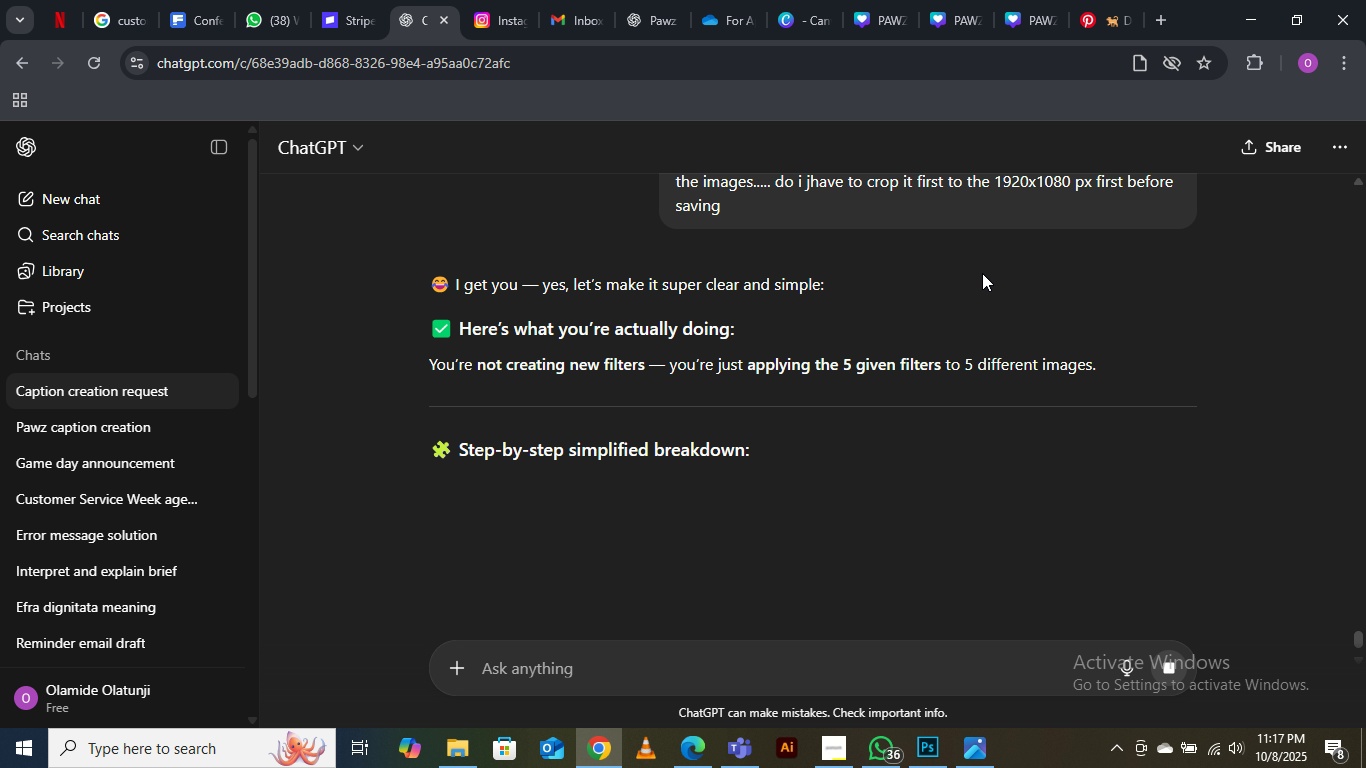 
mouse_move([687, 370])
 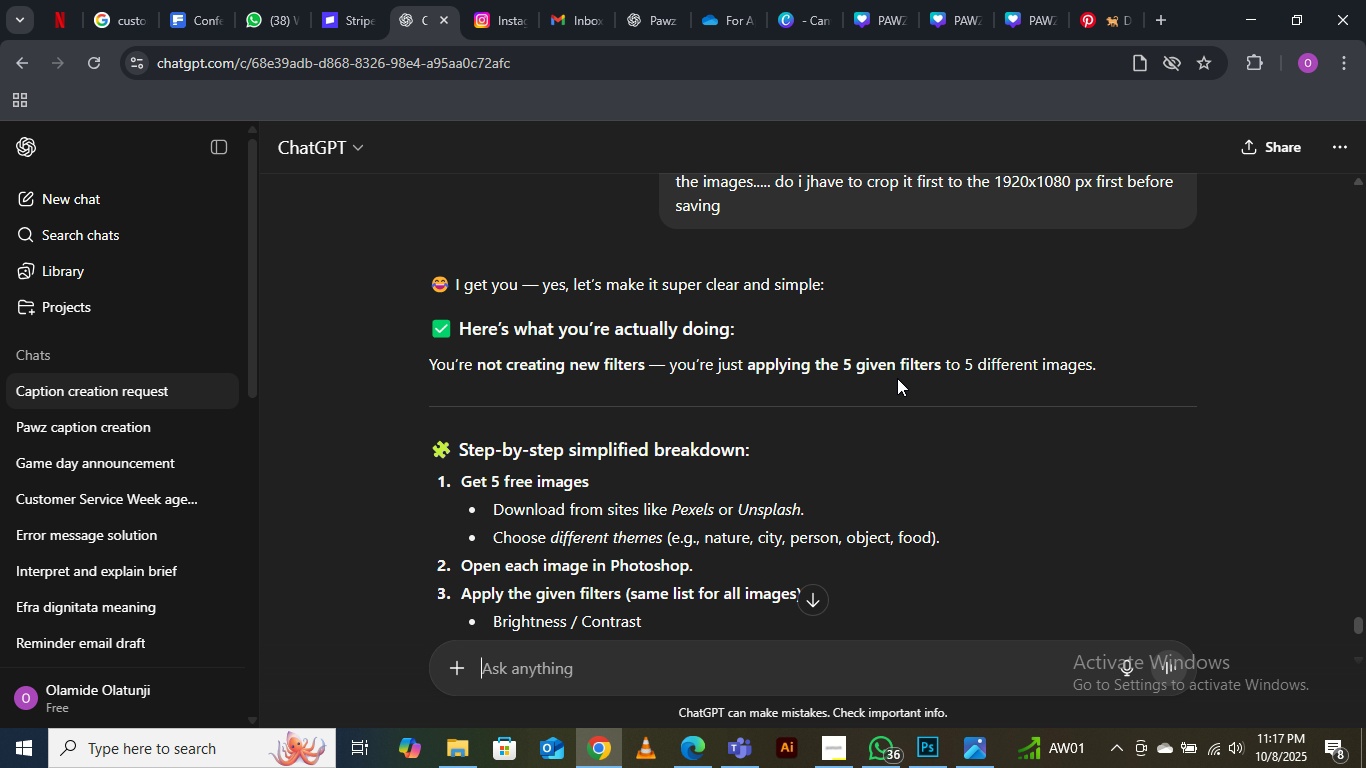 
wait(10.98)
 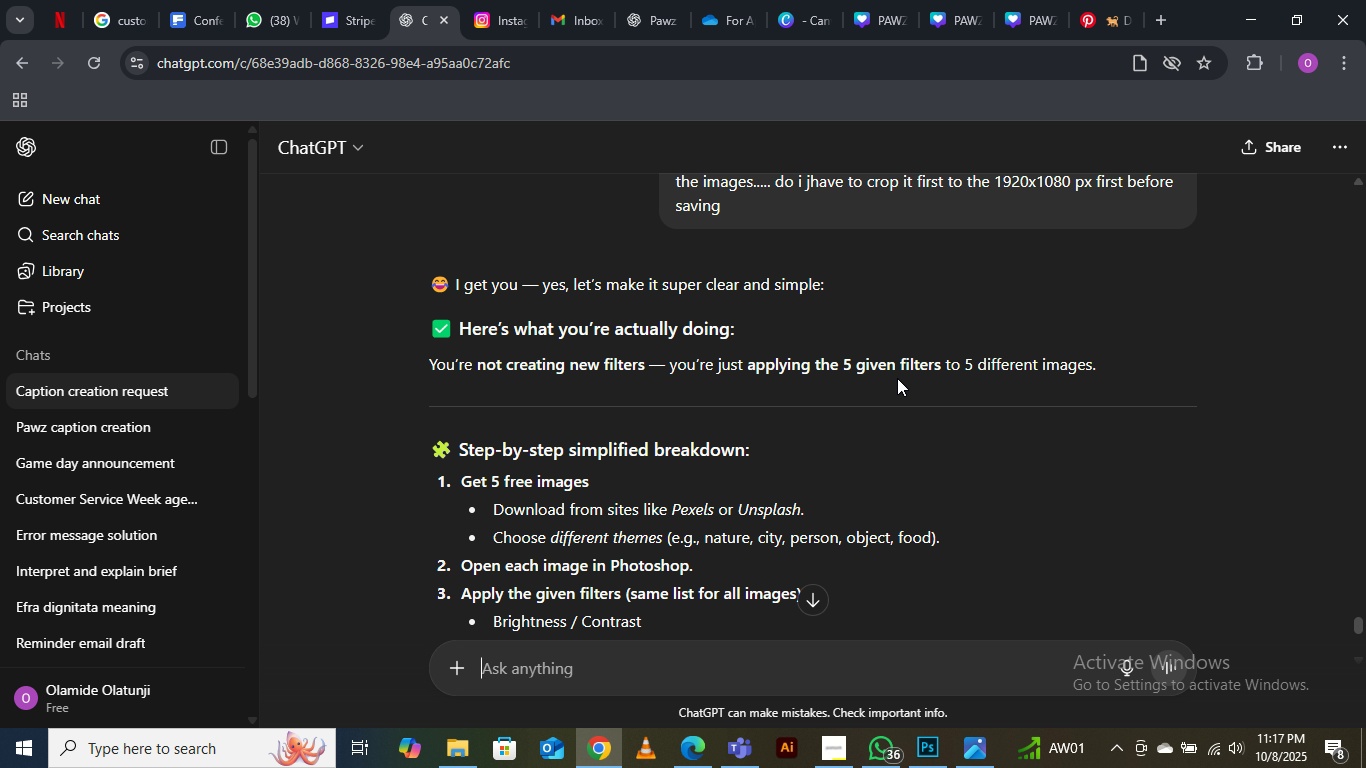 
scroll: coordinate [766, 463], scroll_direction: down, amount: 1.0
 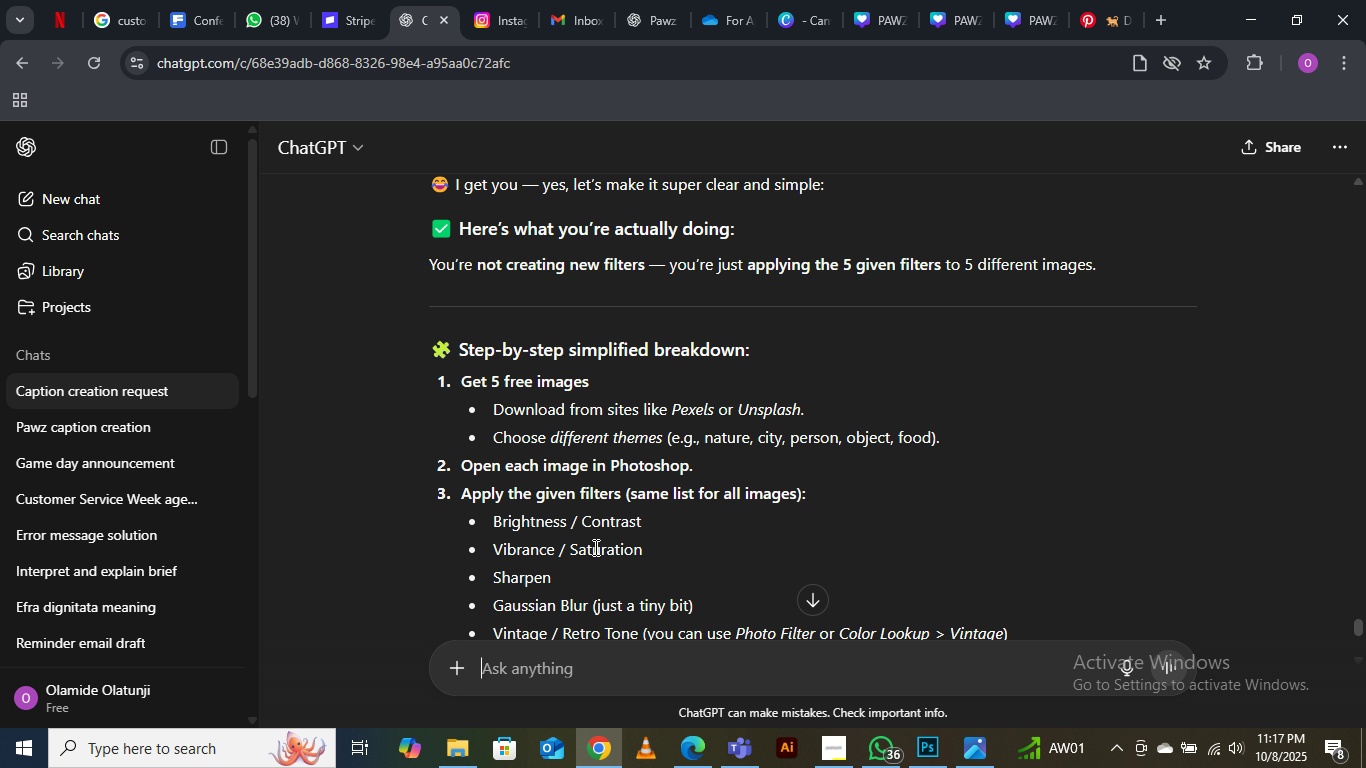 
wait(17.95)
 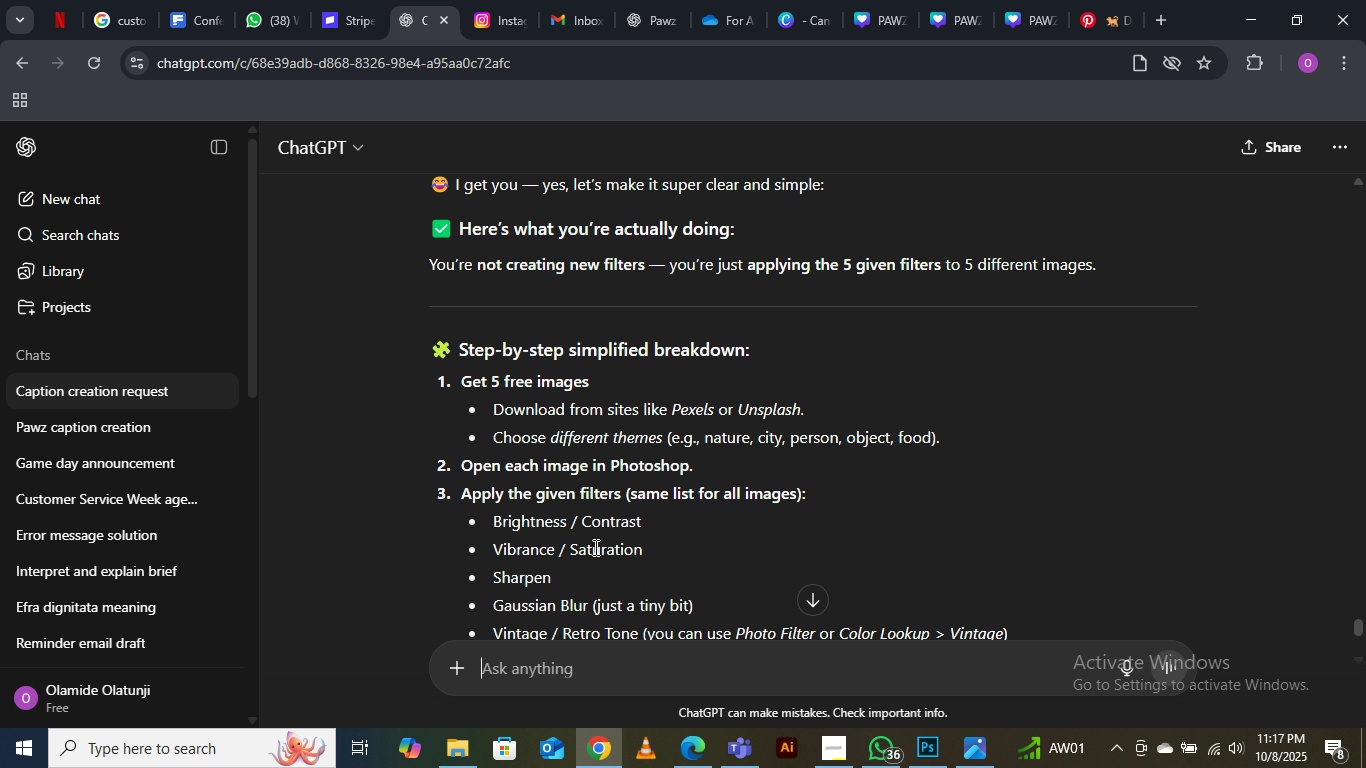 
scroll: coordinate [941, 526], scroll_direction: down, amount: 1.0
 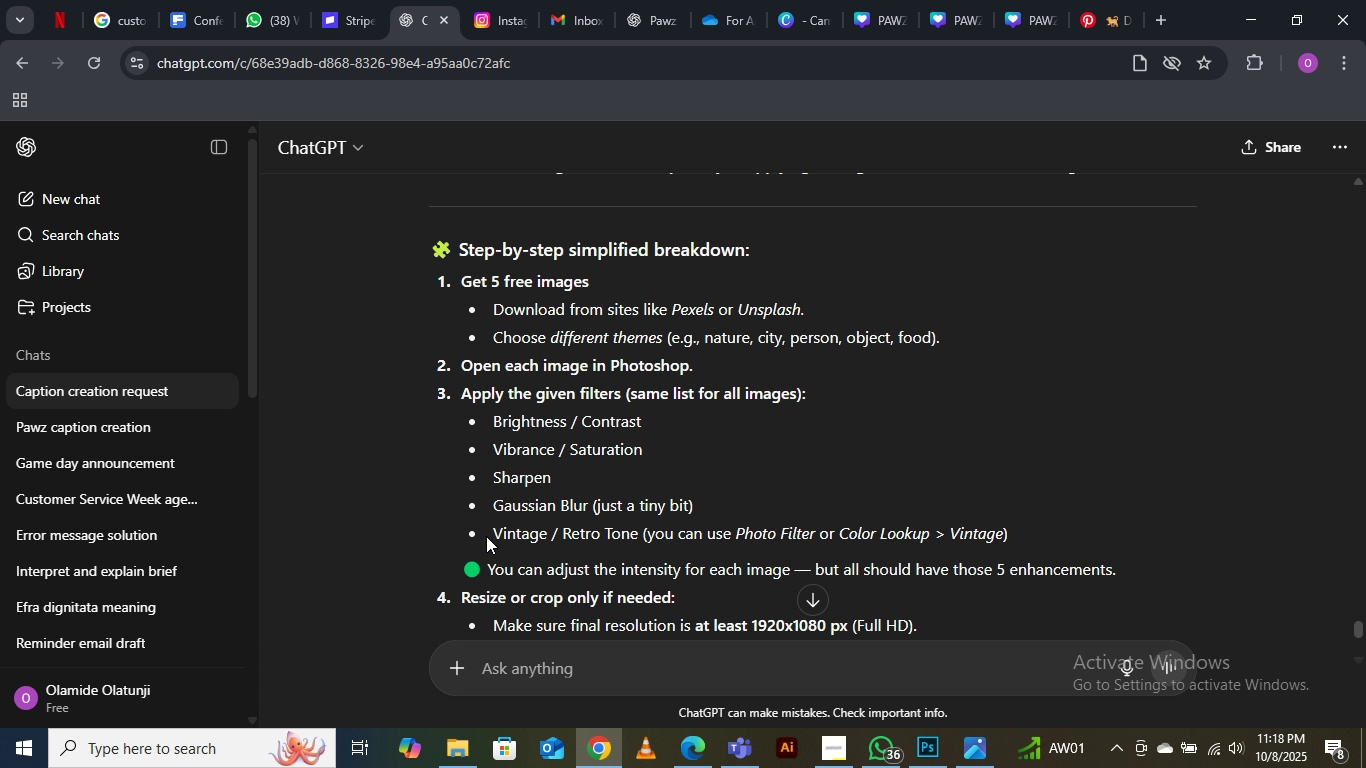 
wait(9.11)
 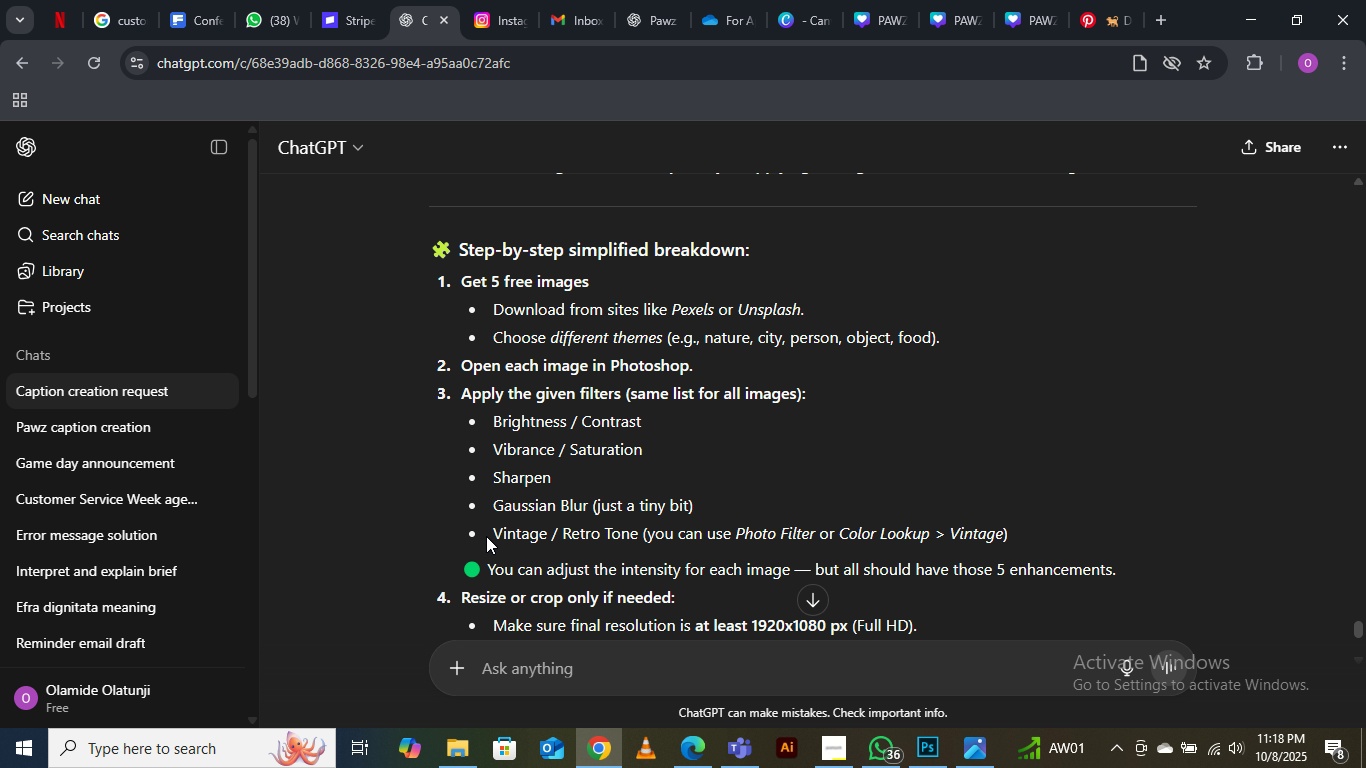 
scroll: coordinate [913, 525], scroll_direction: down, amount: 1.0
 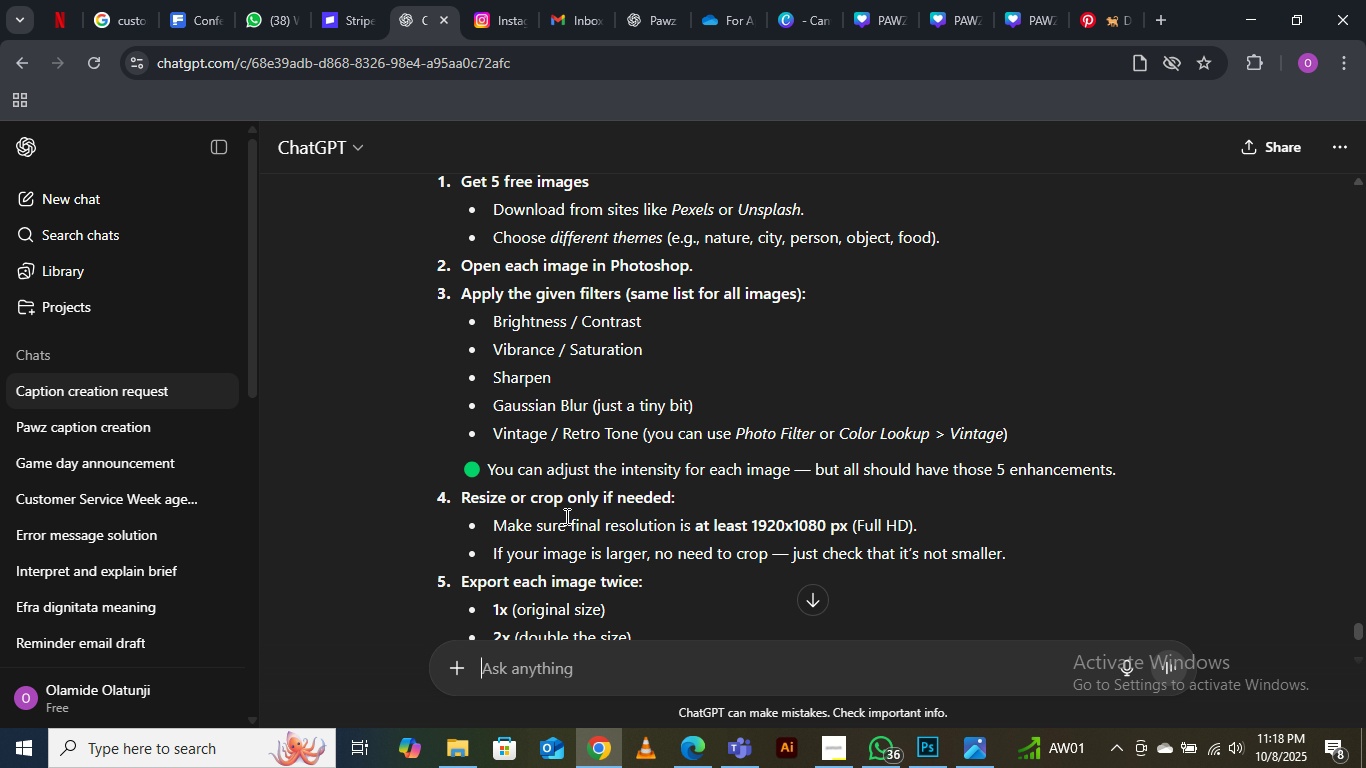 
wait(14.38)
 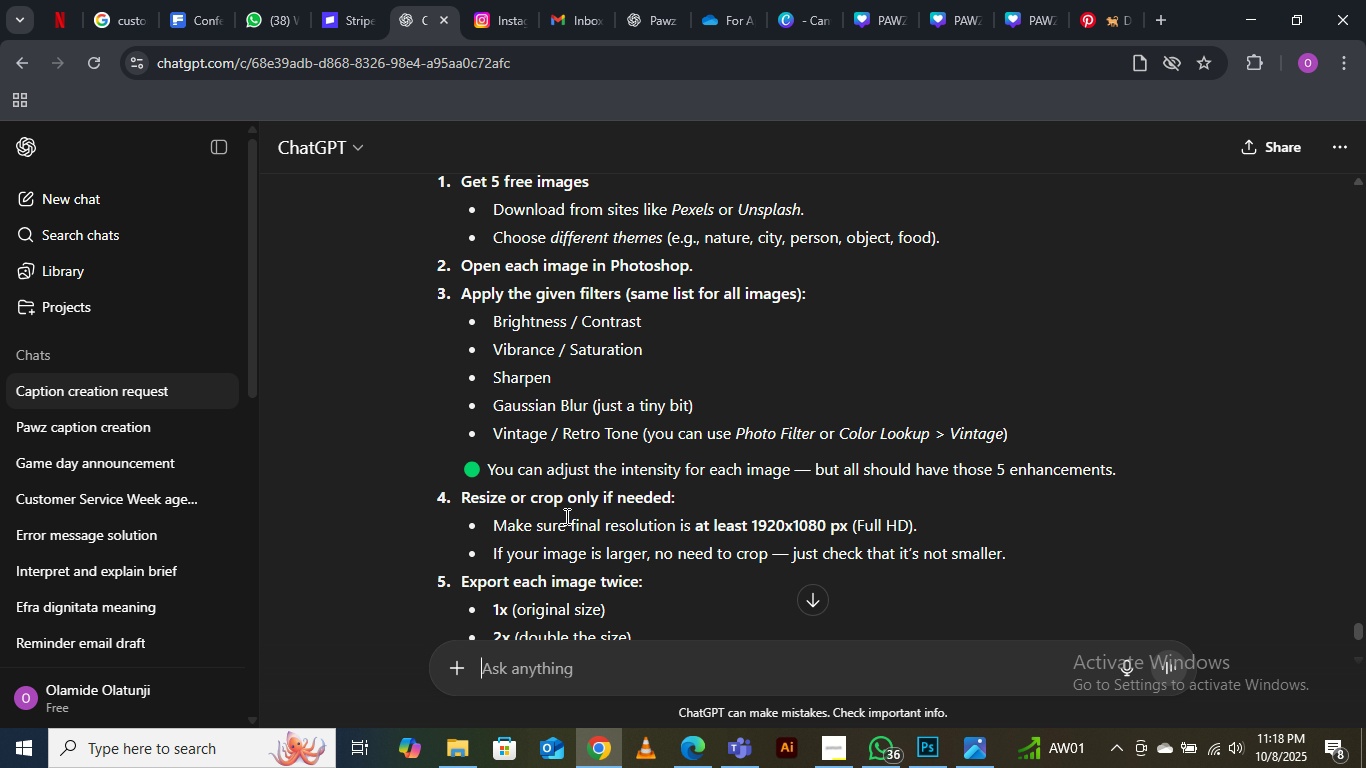 
scroll: coordinate [586, 531], scroll_direction: down, amount: 1.0
 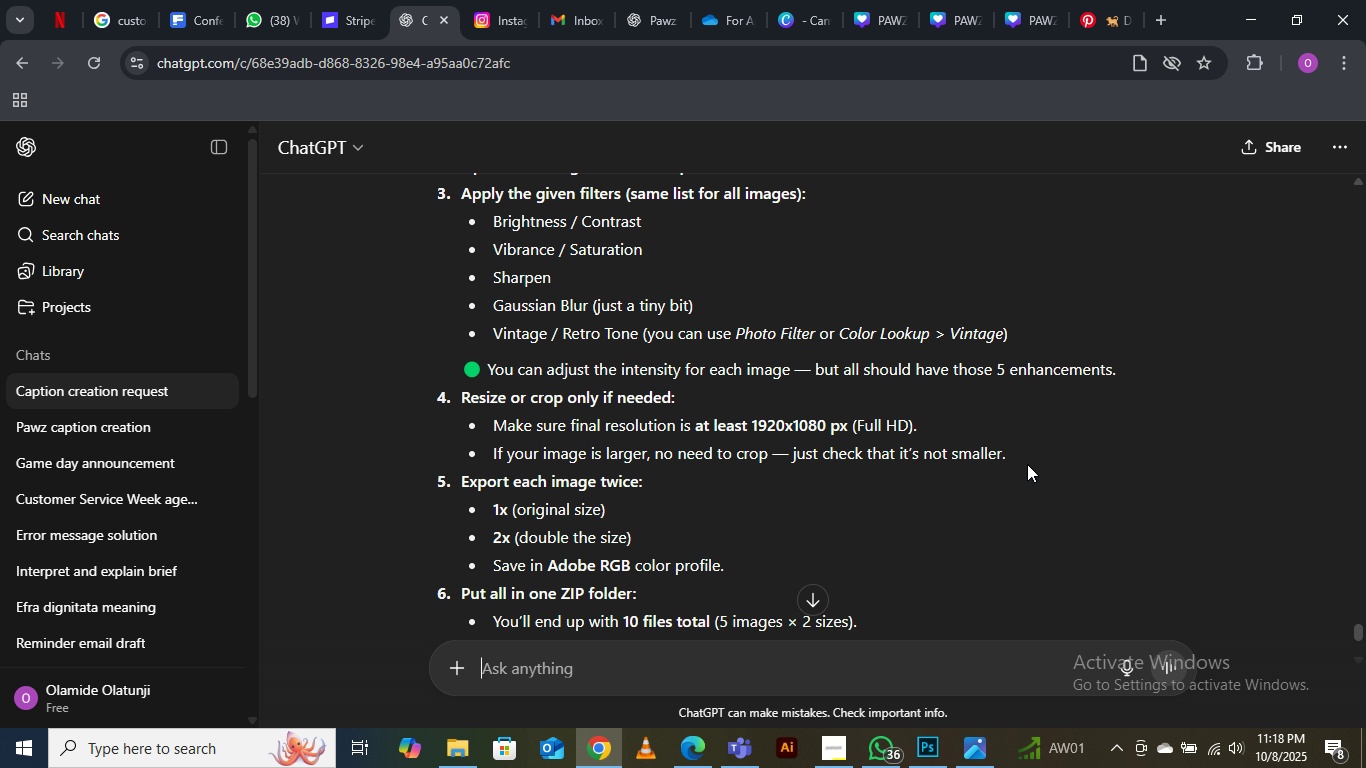 
wait(11.5)
 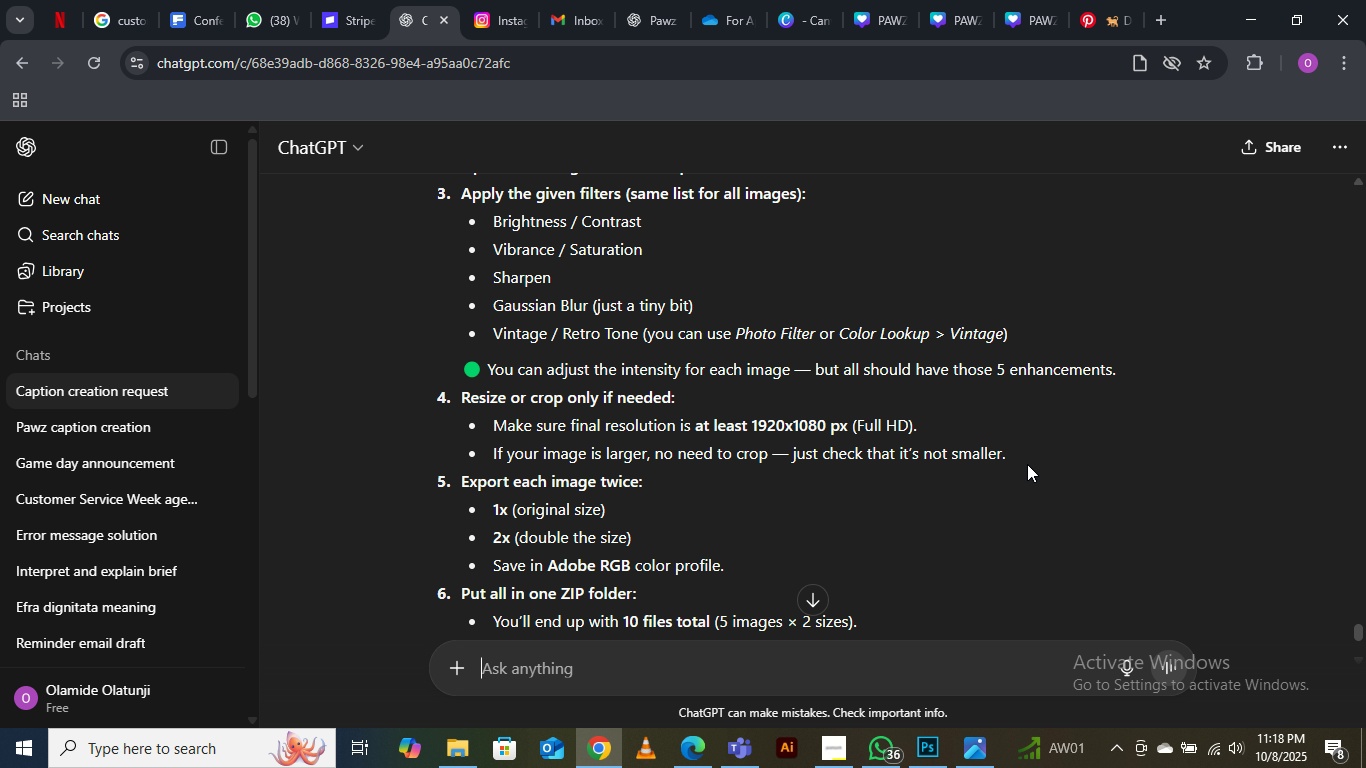 
scroll: coordinate [635, 538], scroll_direction: down, amount: 2.0
 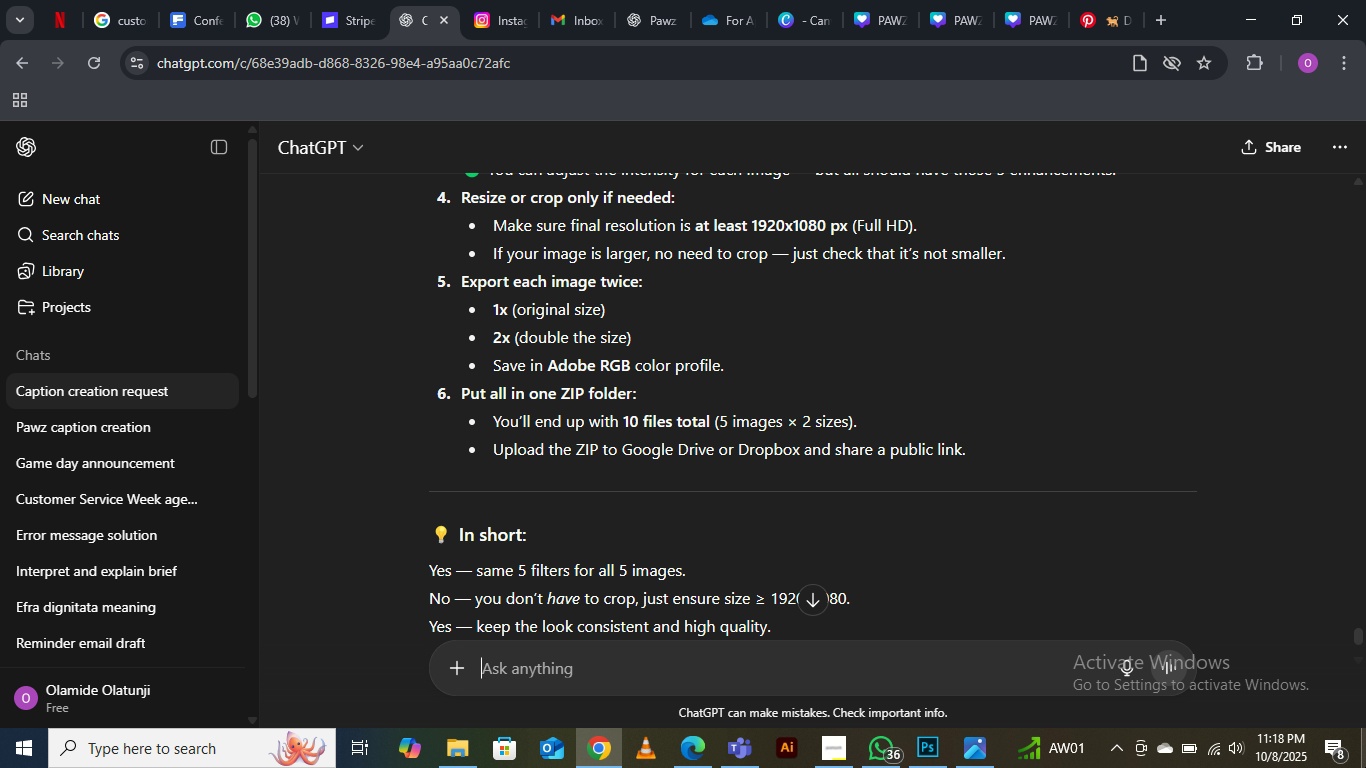 
wait(30.04)
 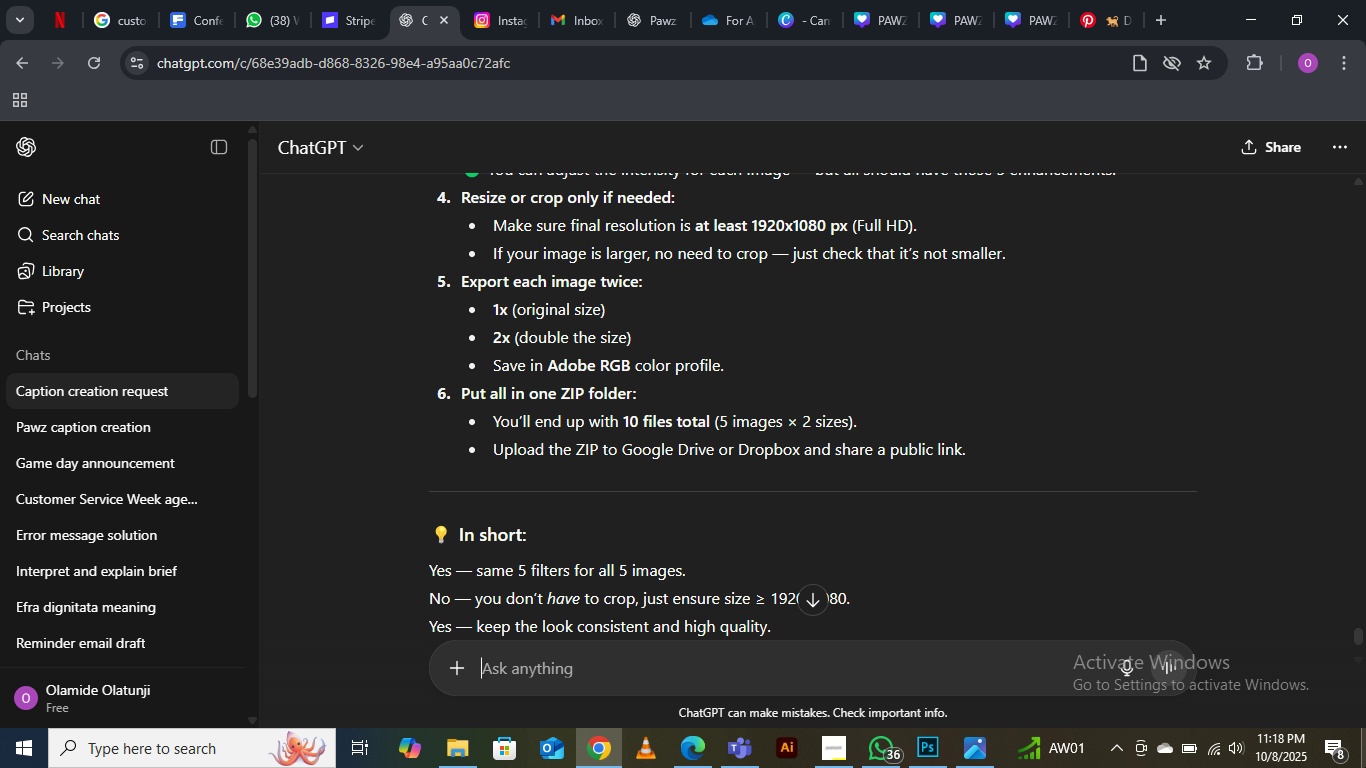 
scroll: coordinate [805, 426], scroll_direction: down, amount: 1.0
 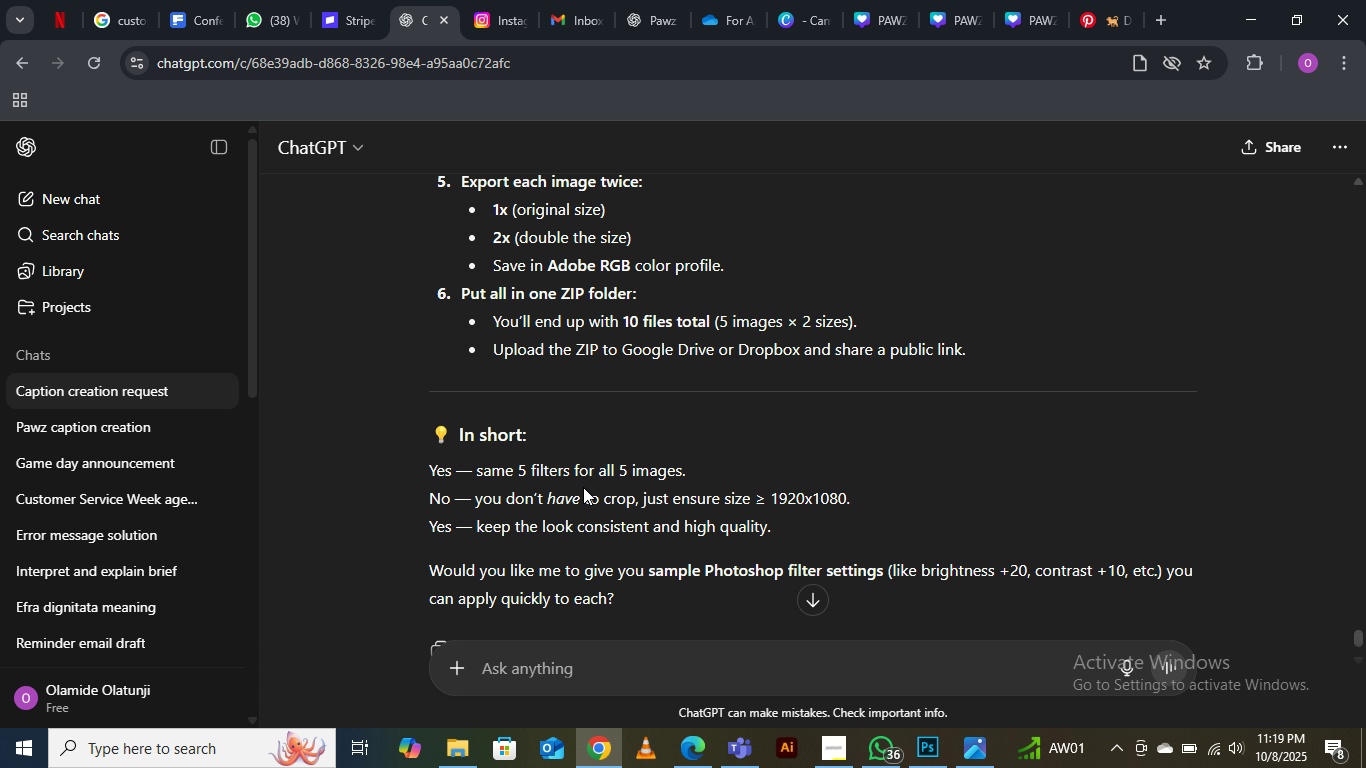 
wait(9.09)
 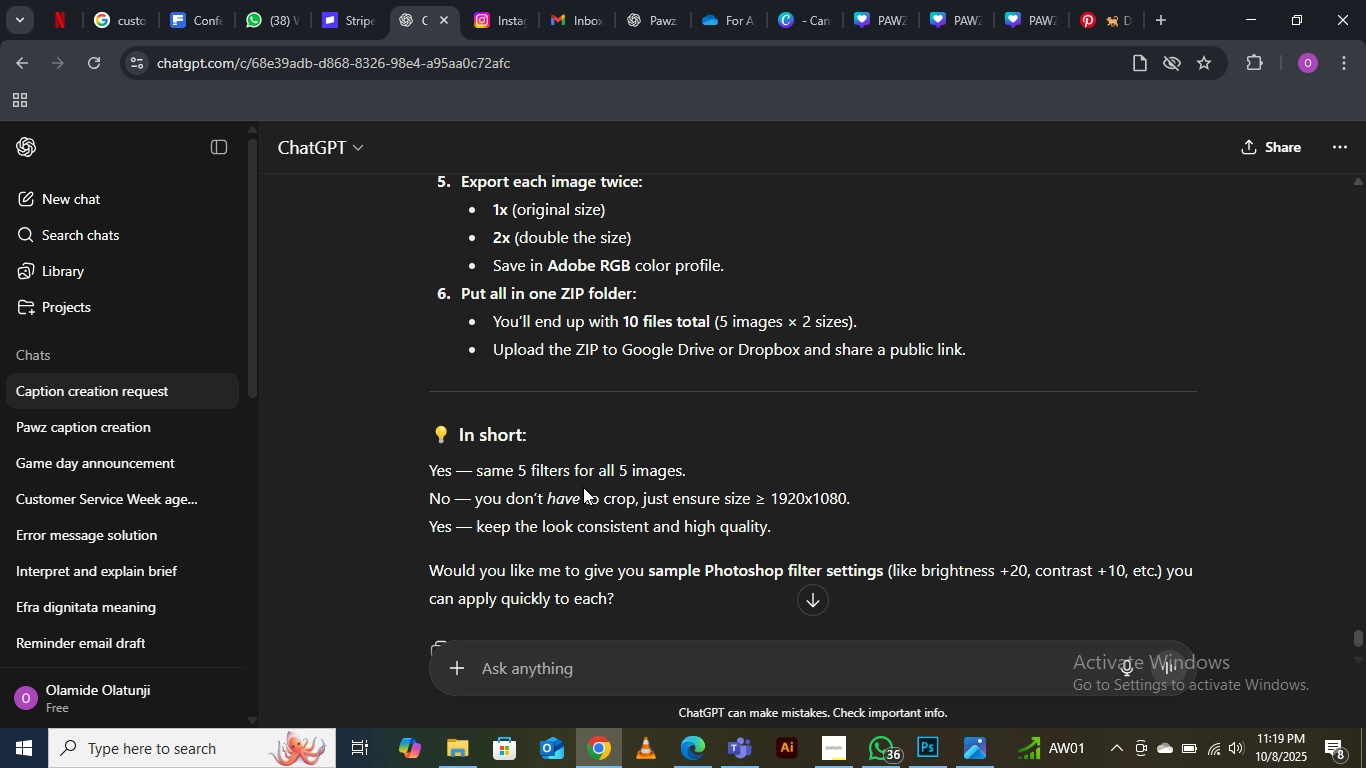 
scroll: coordinate [857, 485], scroll_direction: down, amount: 1.0
 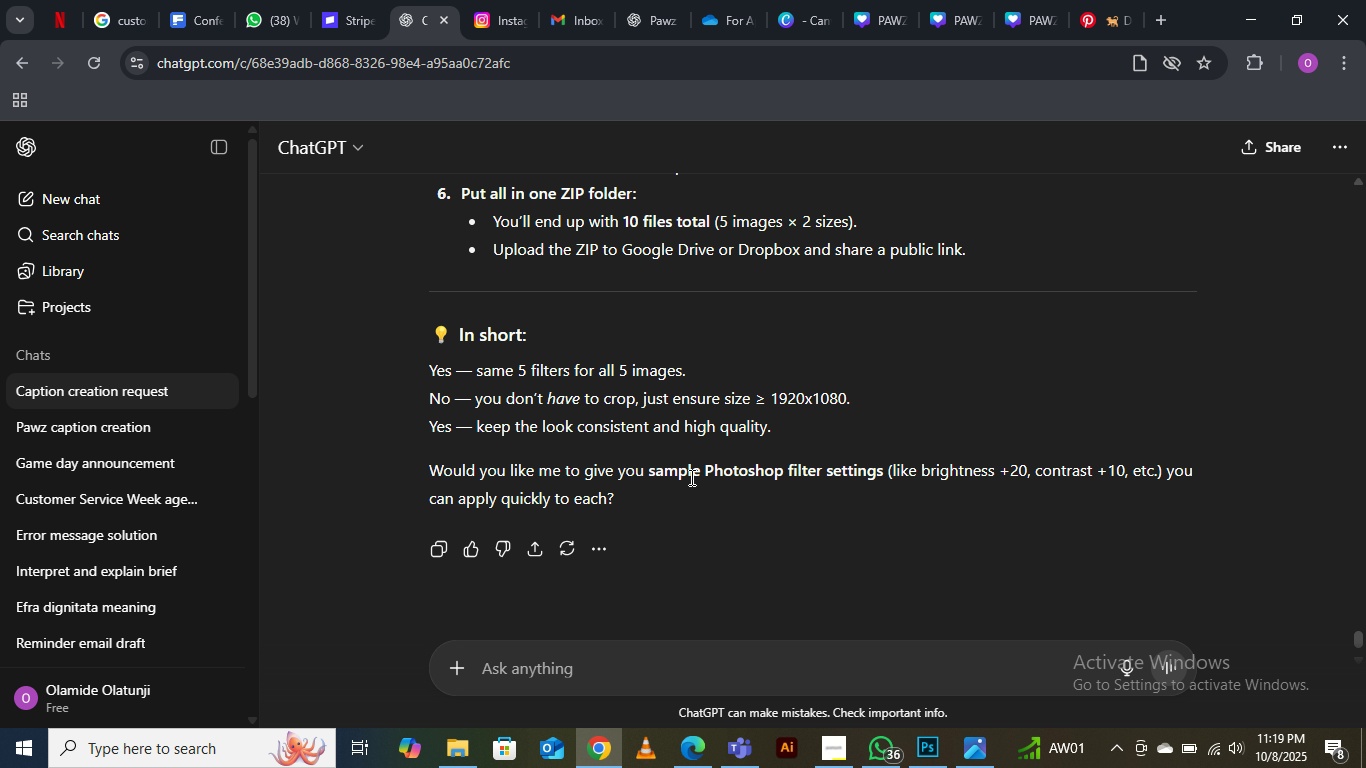 
wait(13.63)
 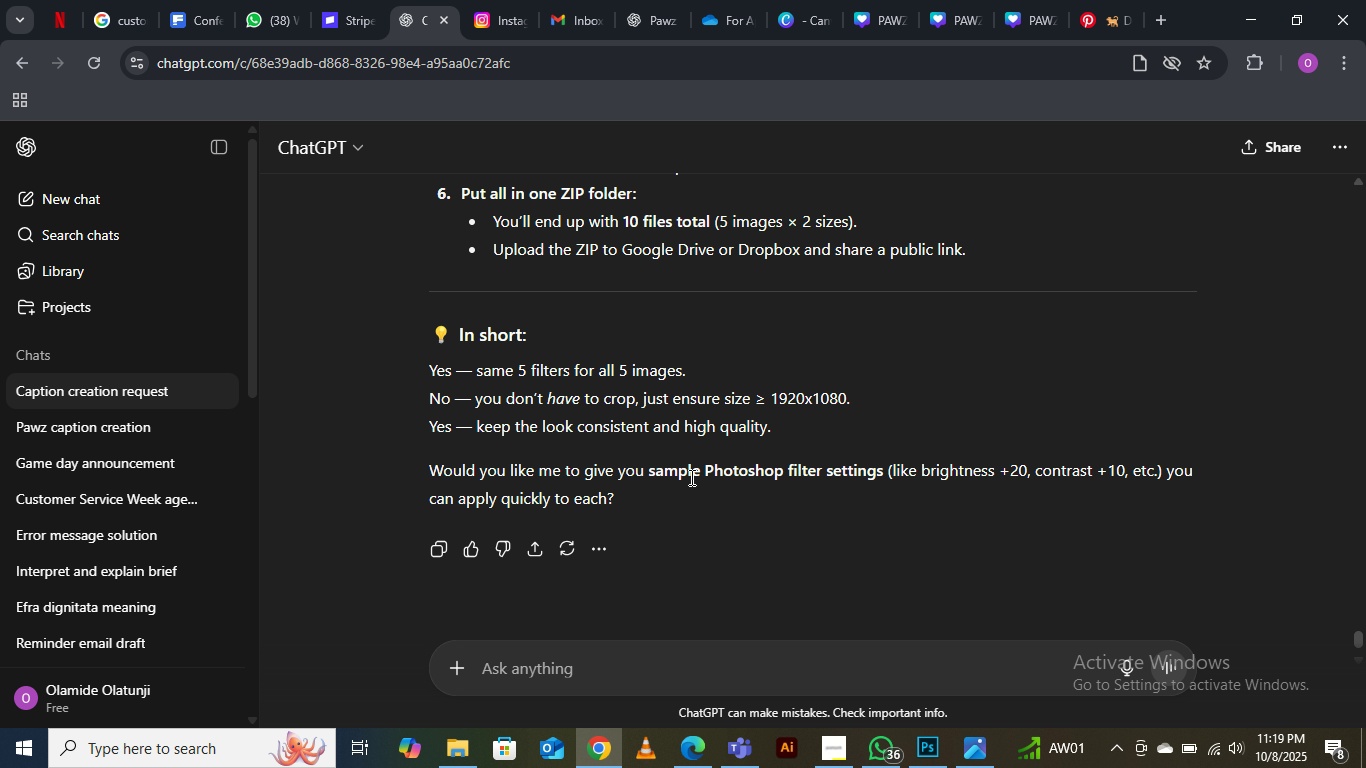 
scroll: coordinate [697, 485], scroll_direction: down, amount: 4.0
 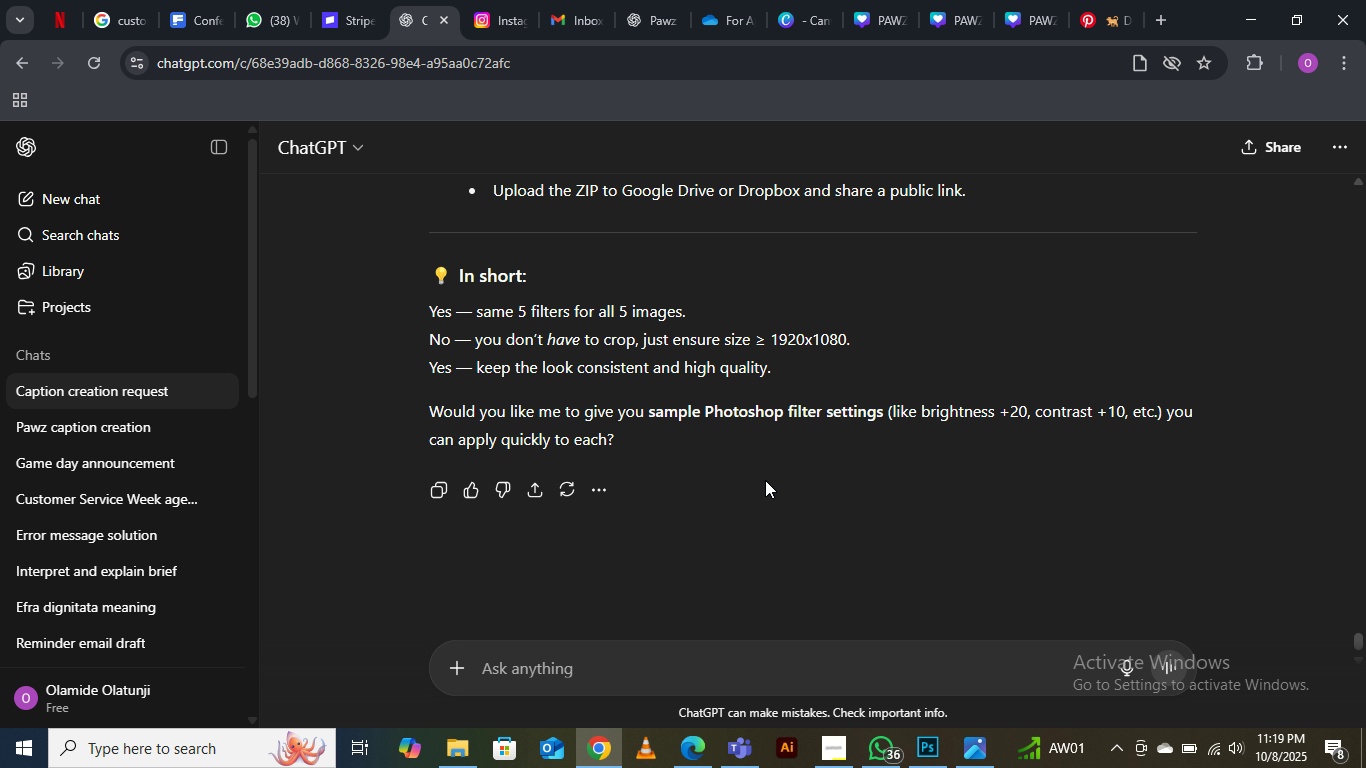 
left_click([813, 672])
 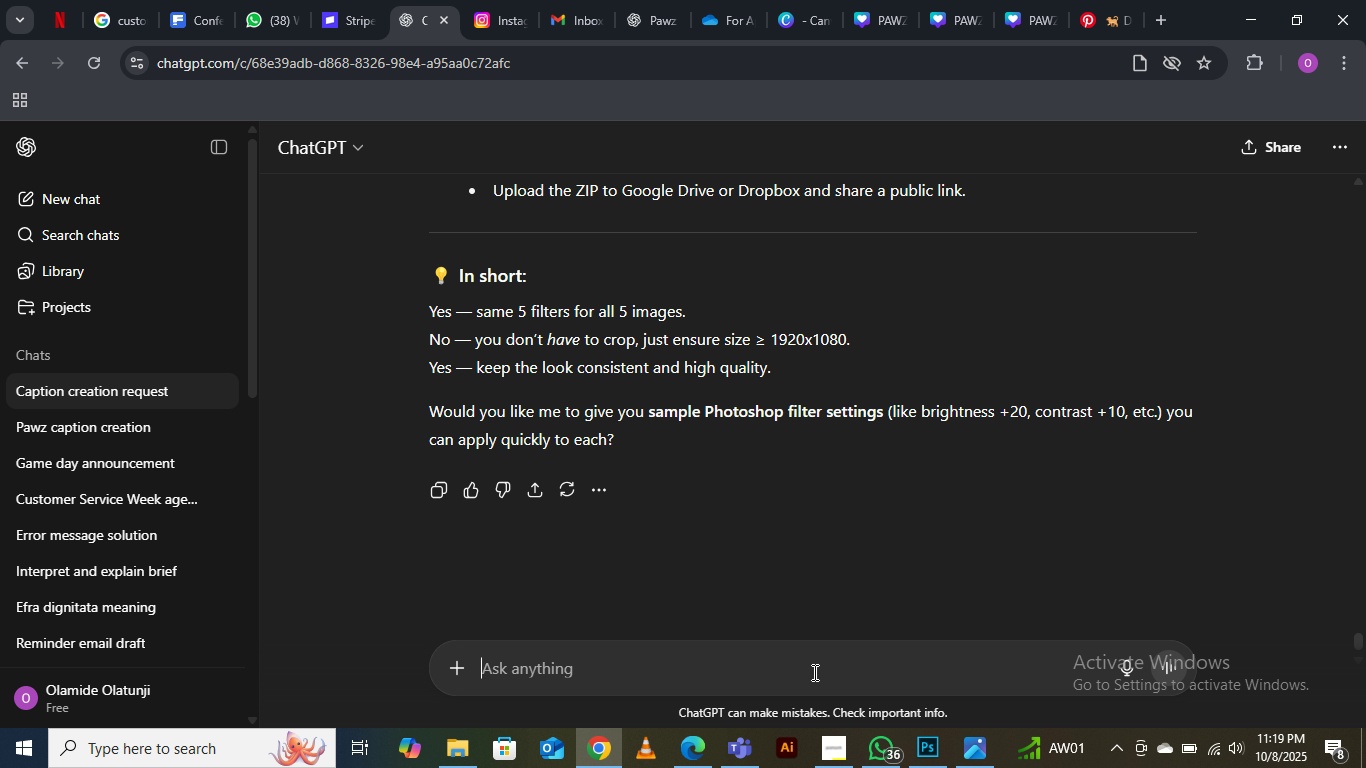 
type(okkk.... i think i got it now. )
 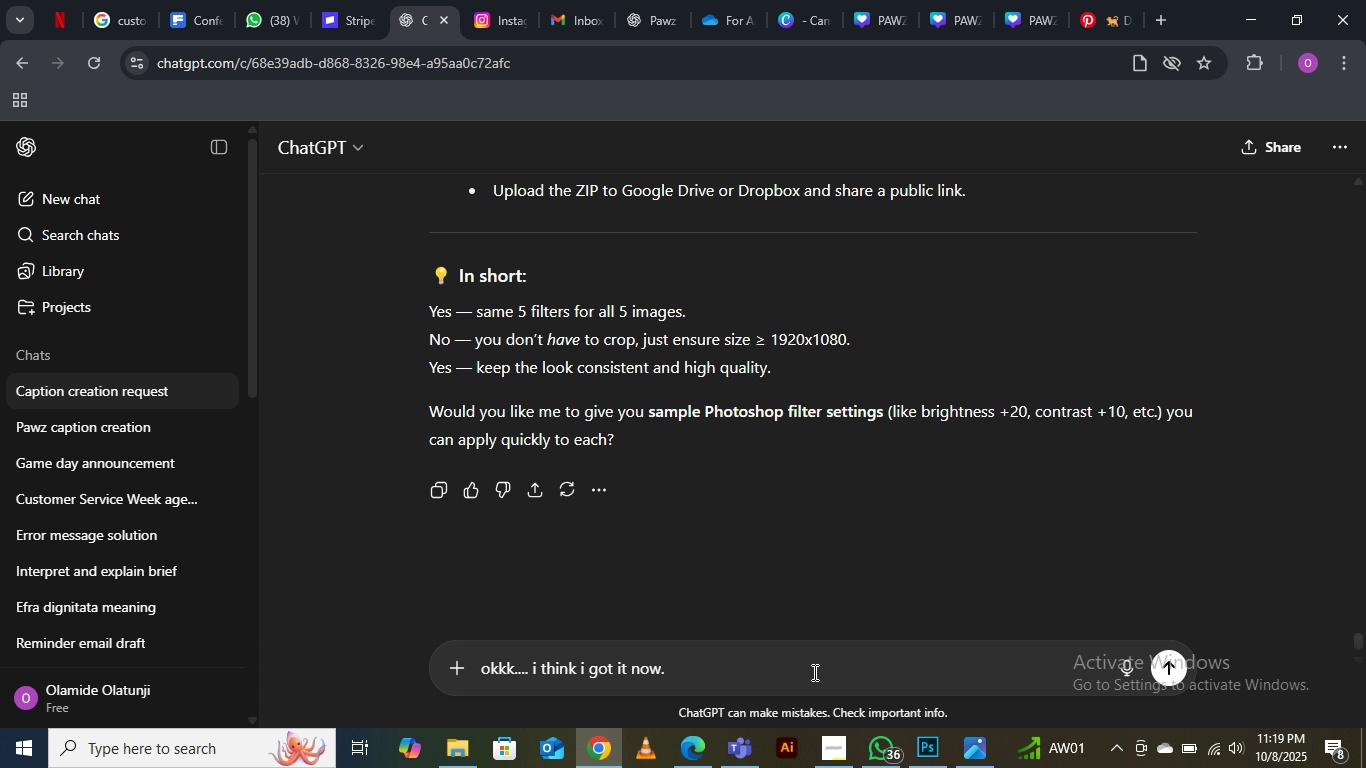 
key(Enter)
 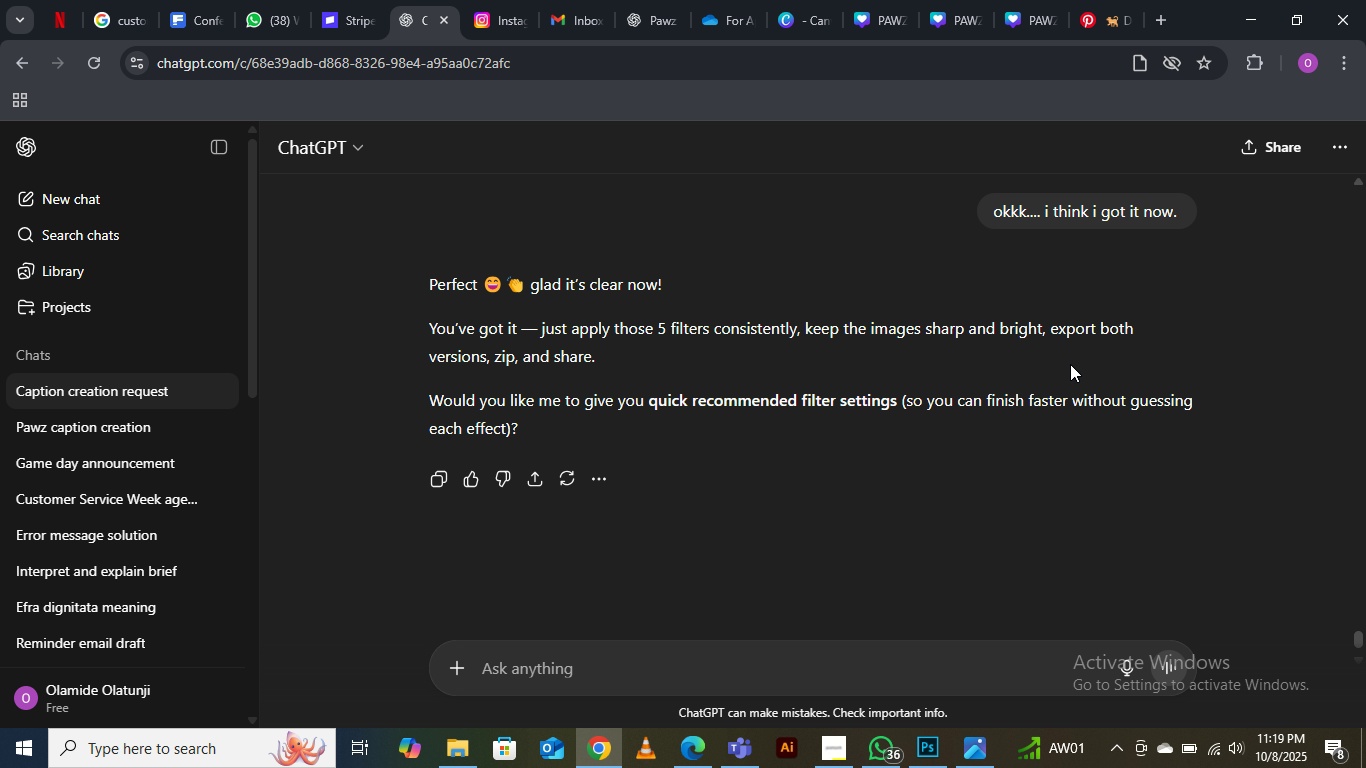 
wait(16.4)
 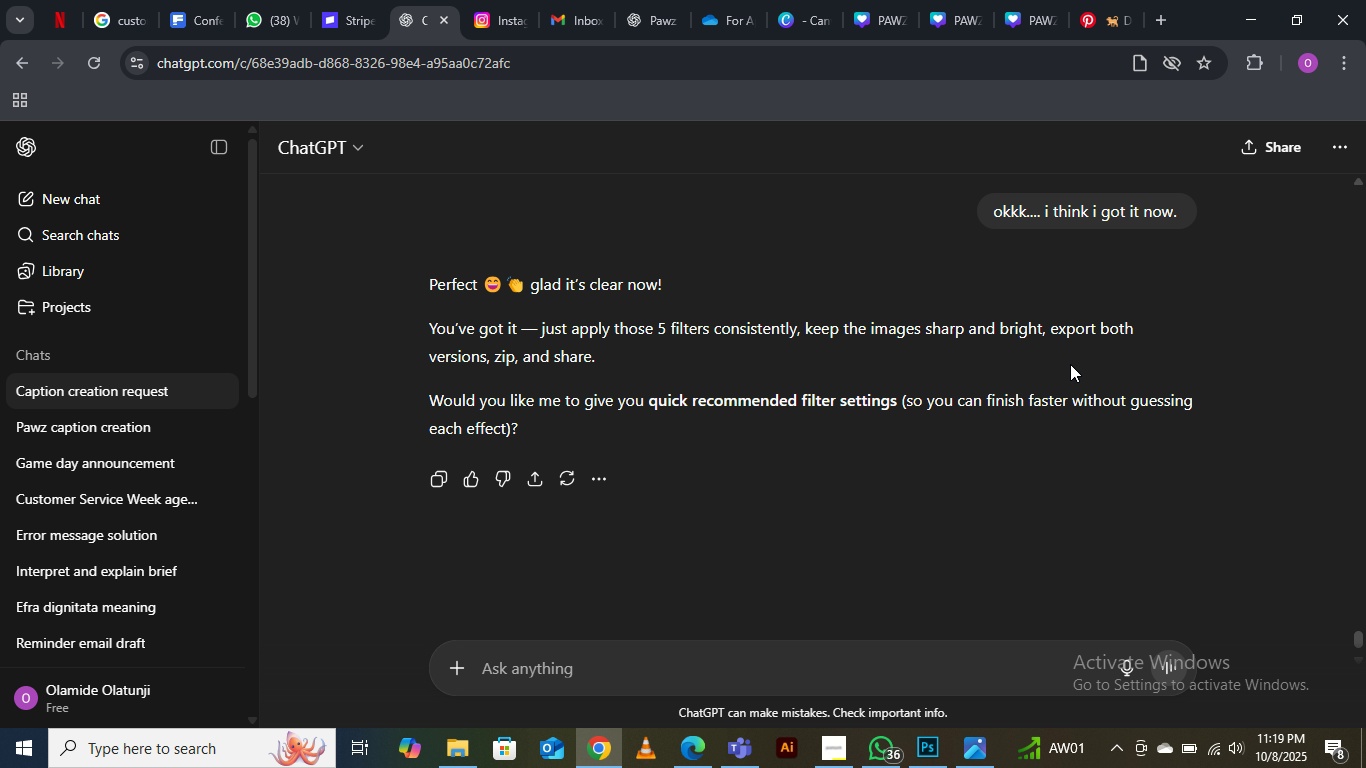 
left_click([561, 675])
 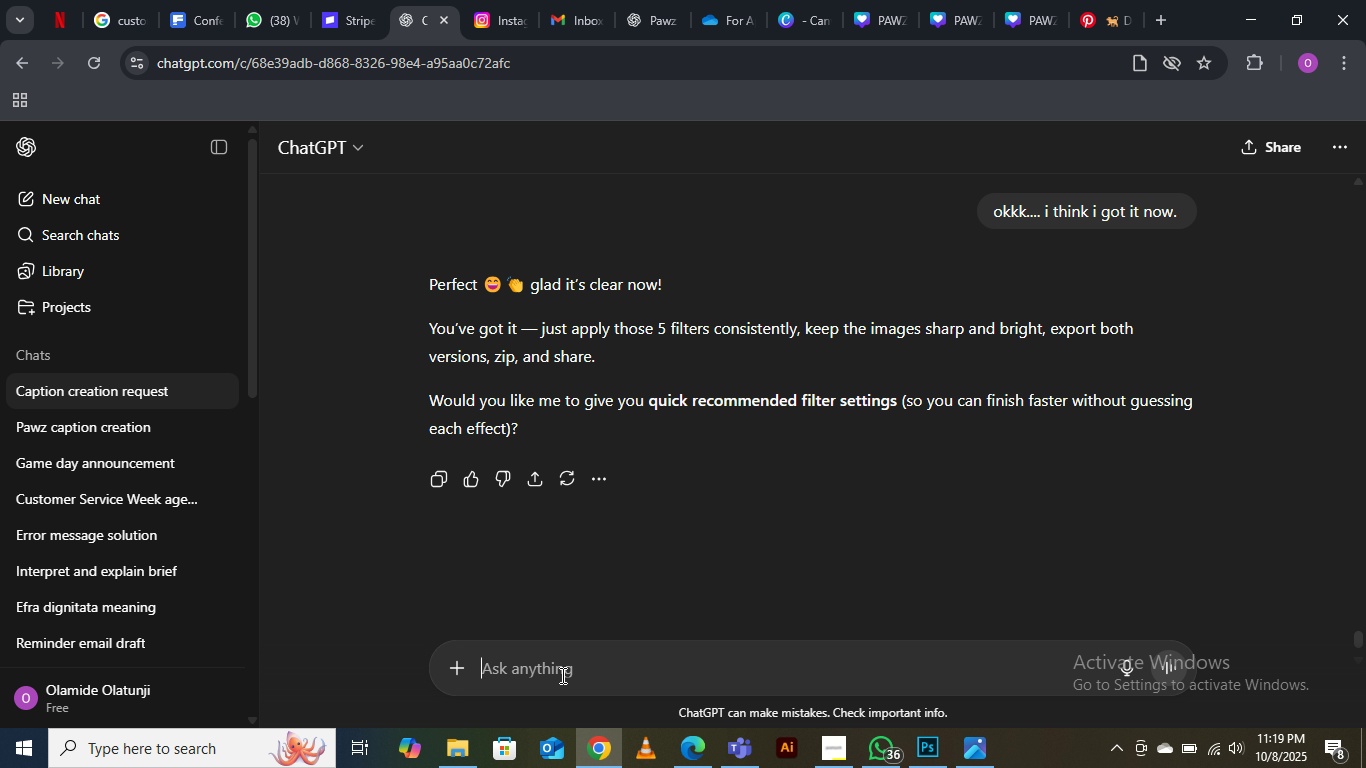 
type(ok)
 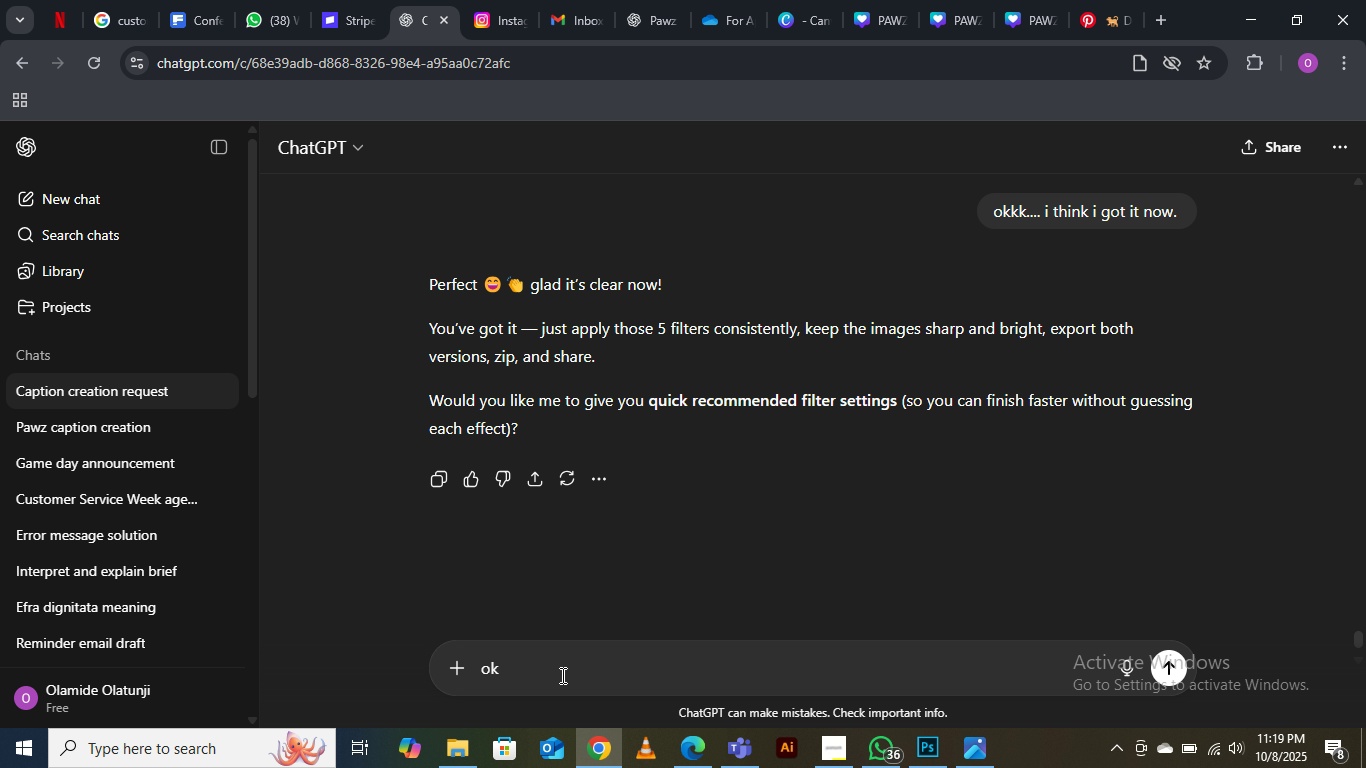 
key(Enter)
 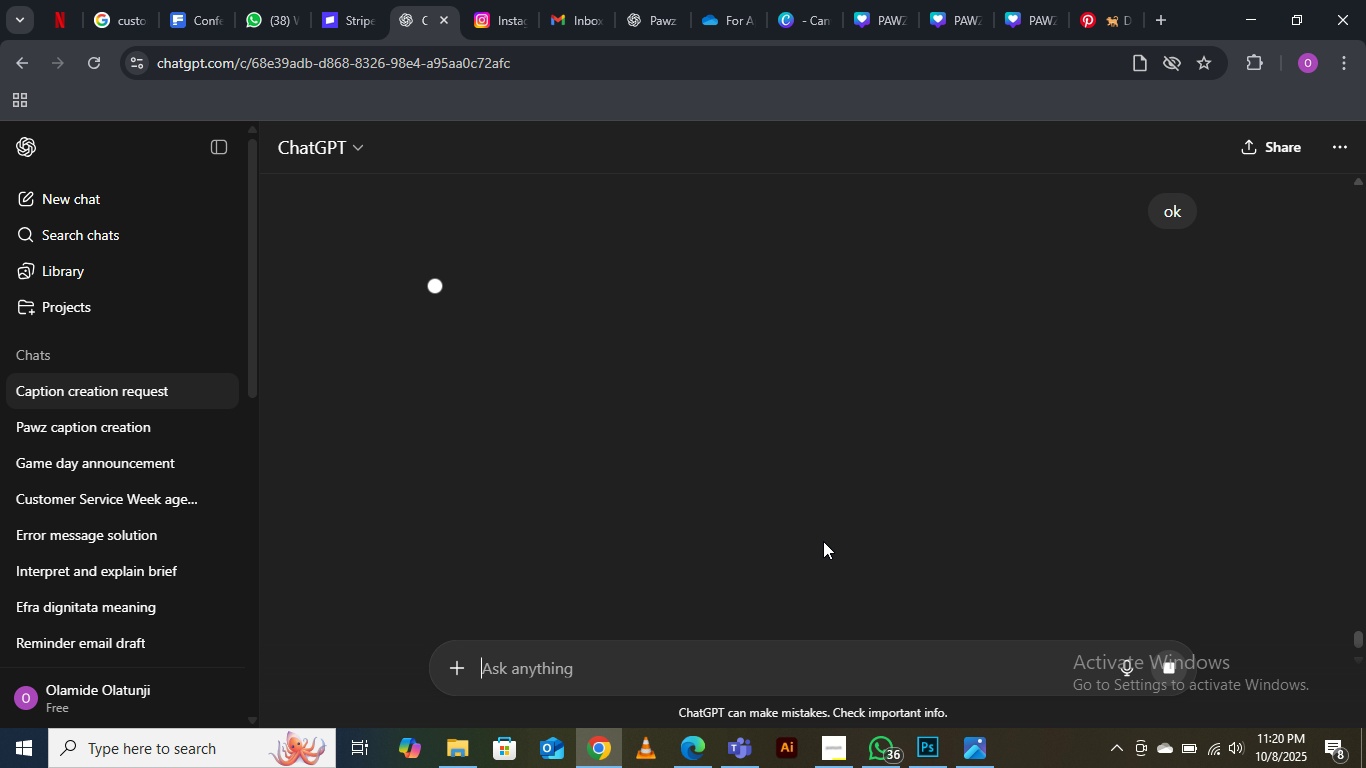 
scroll: coordinate [935, 497], scroll_direction: up, amount: 5.0
 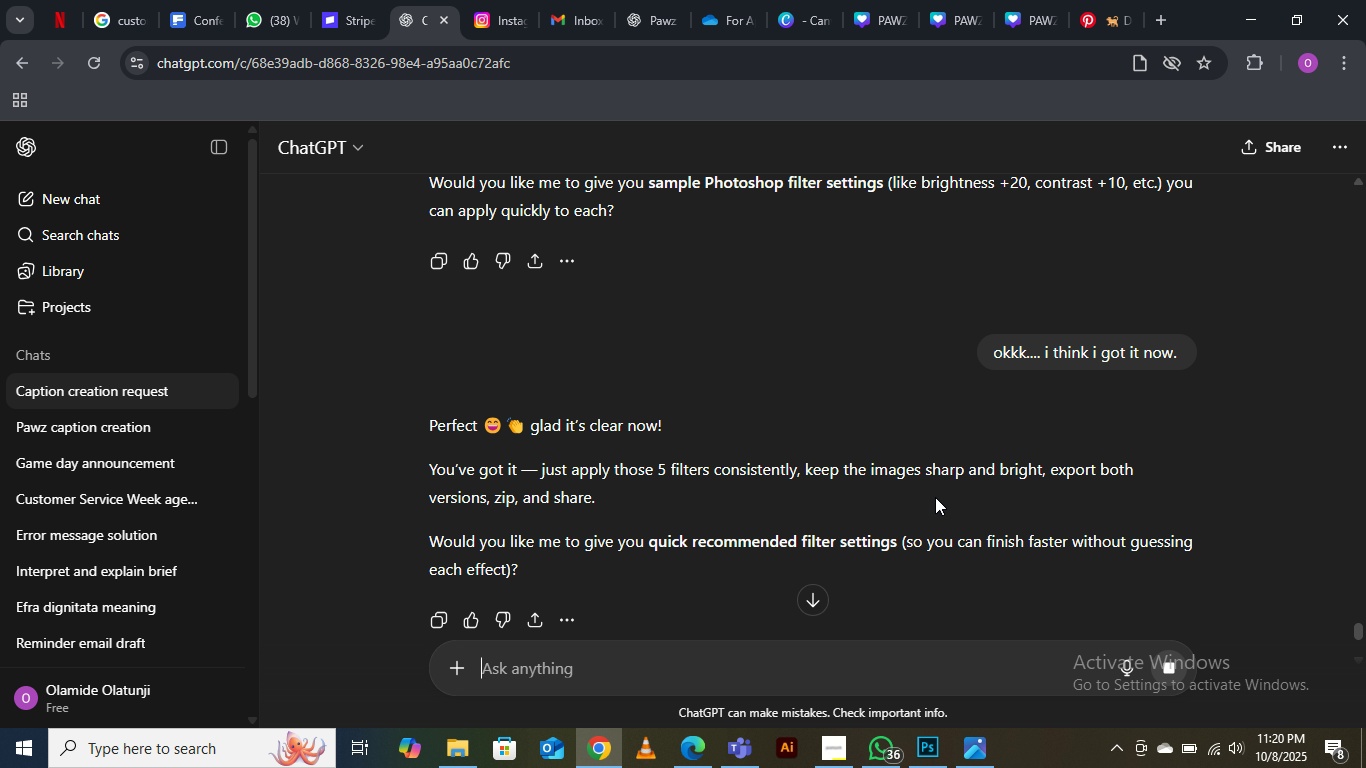 
scroll: coordinate [677, 470], scroll_direction: down, amount: 9.0
 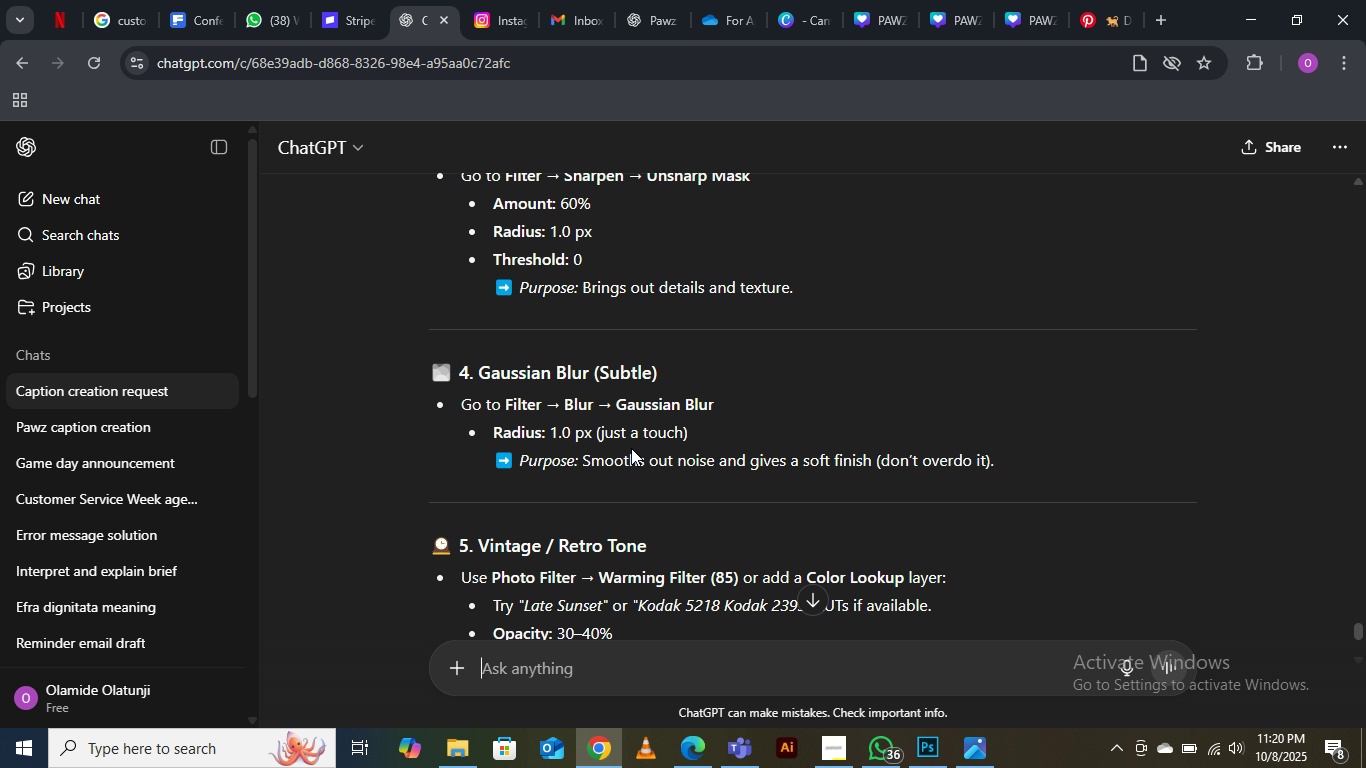 
wait(16.59)
 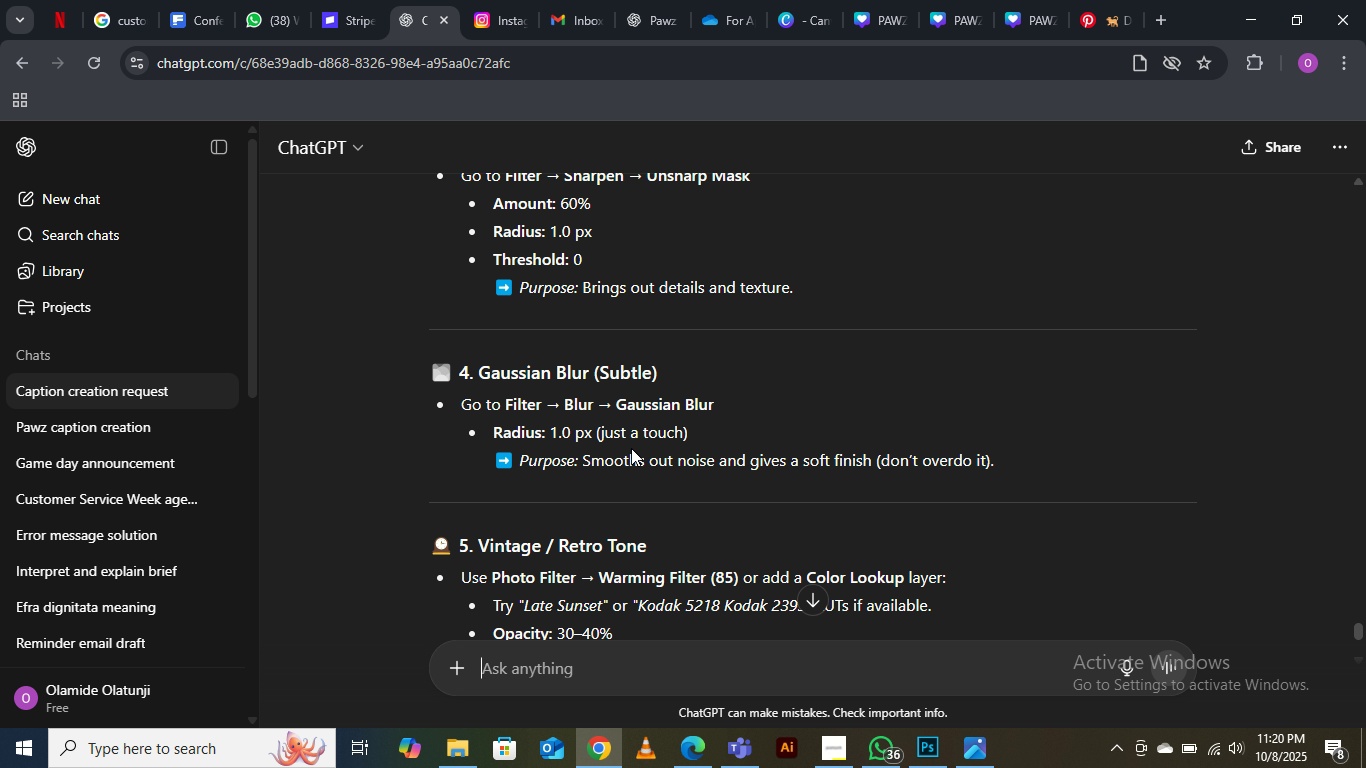 
scroll: coordinate [1019, 470], scroll_direction: down, amount: 1.0
 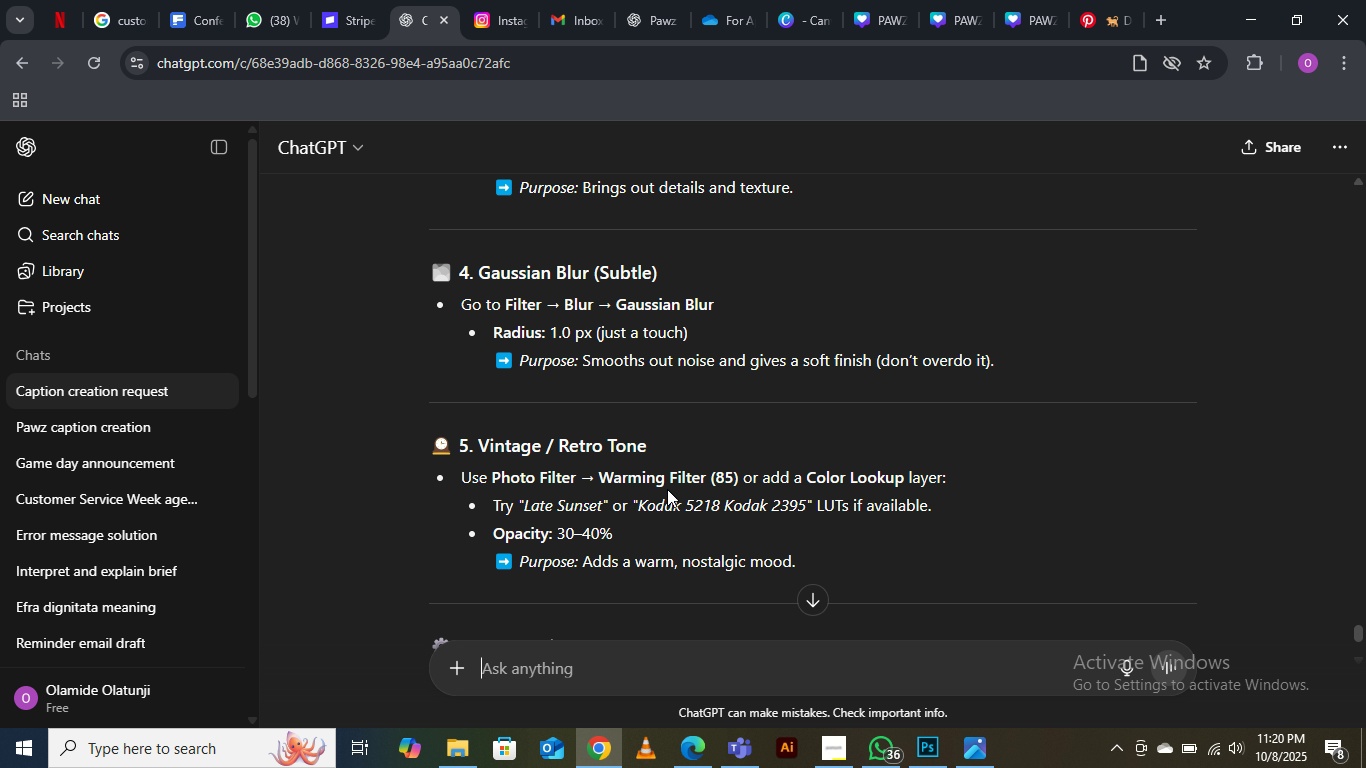 
wait(7.17)
 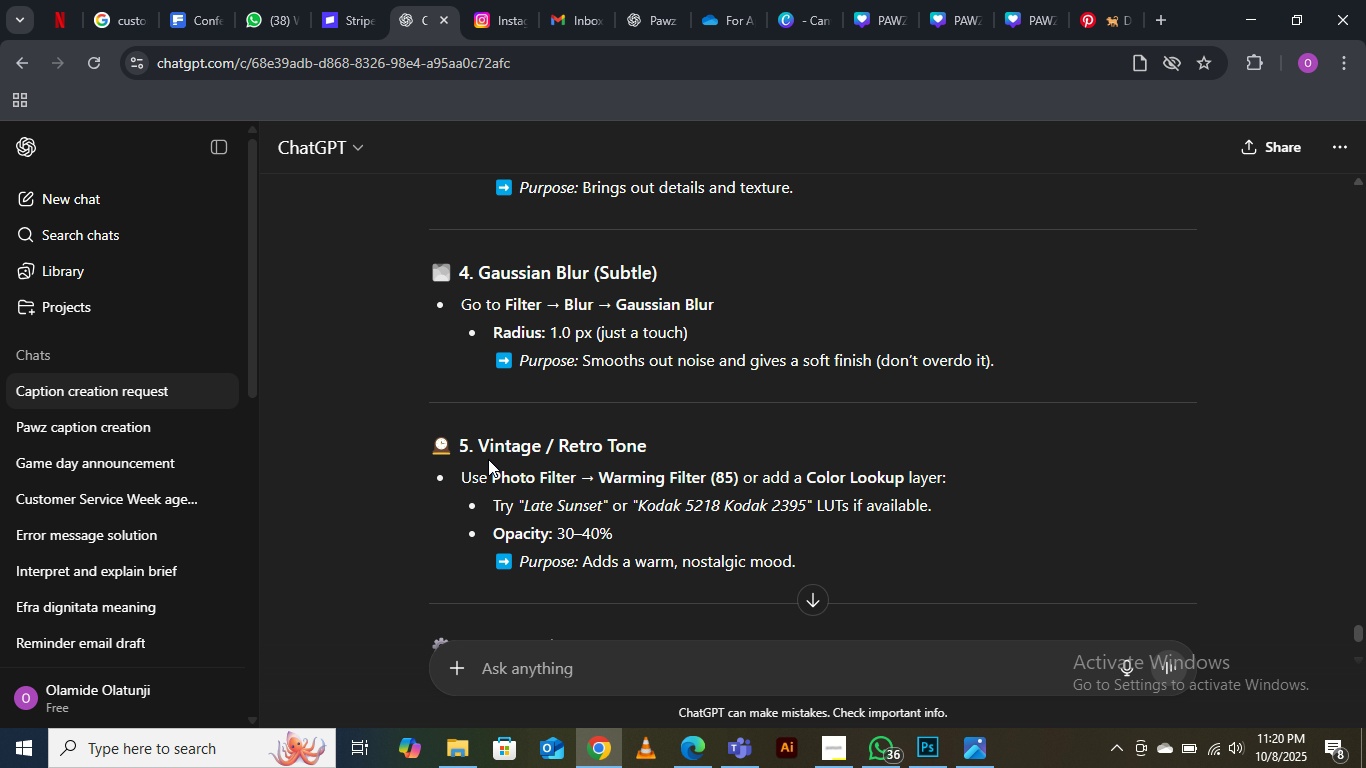 
scroll: coordinate [675, 494], scroll_direction: down, amount: 3.0
 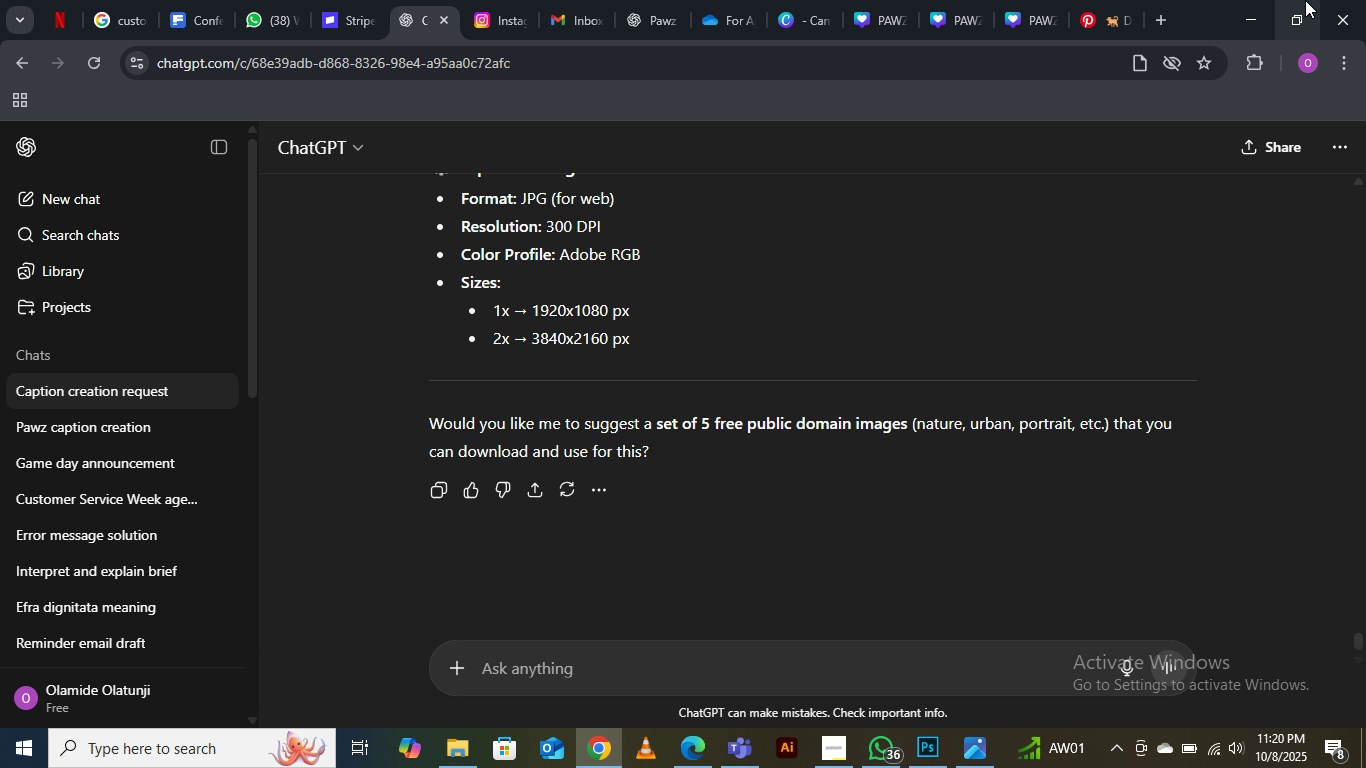 
left_click([1249, 23])